 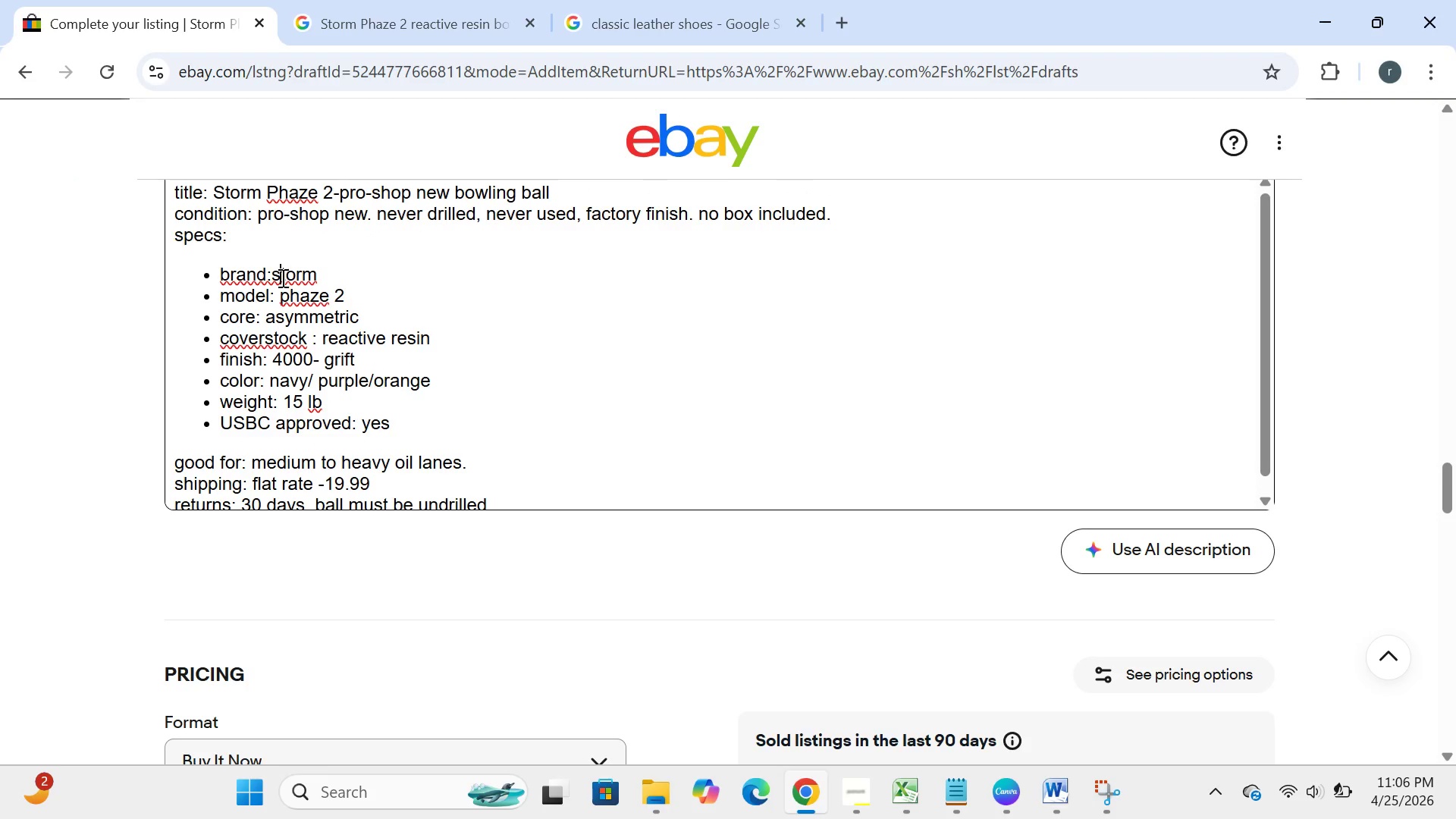 
key(Backspace)
 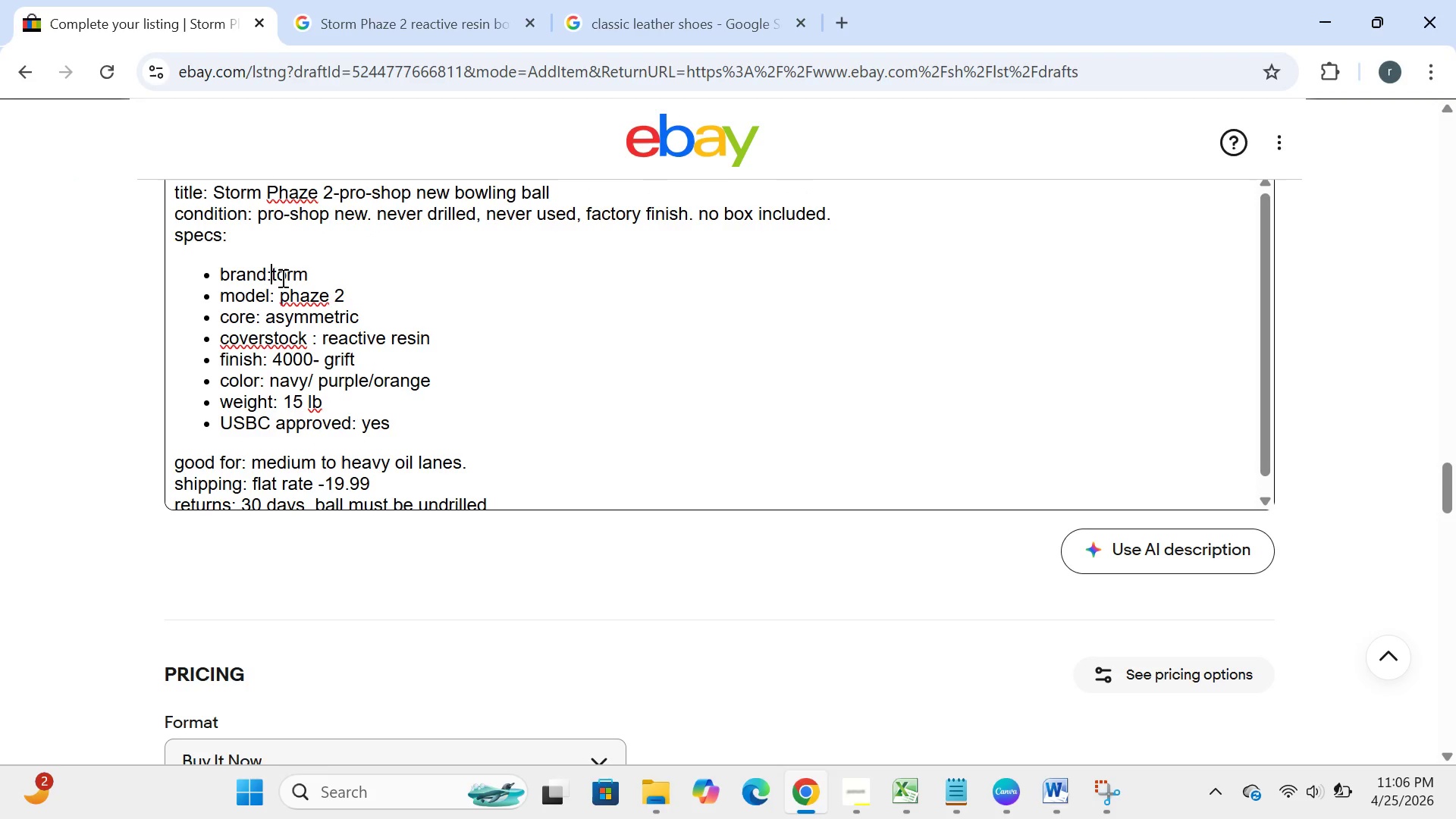 
key(CapsLock)
 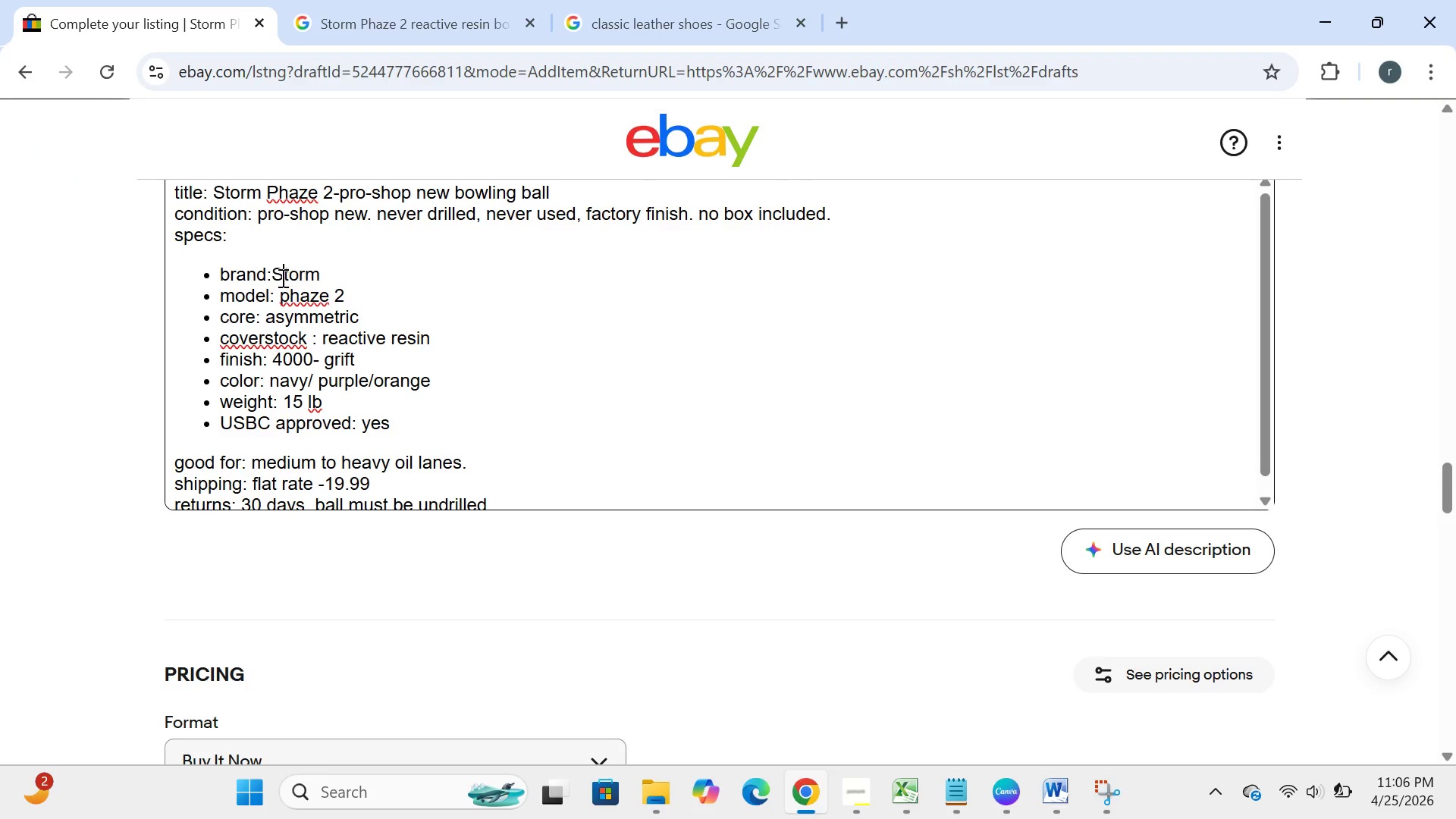 
key(S)
 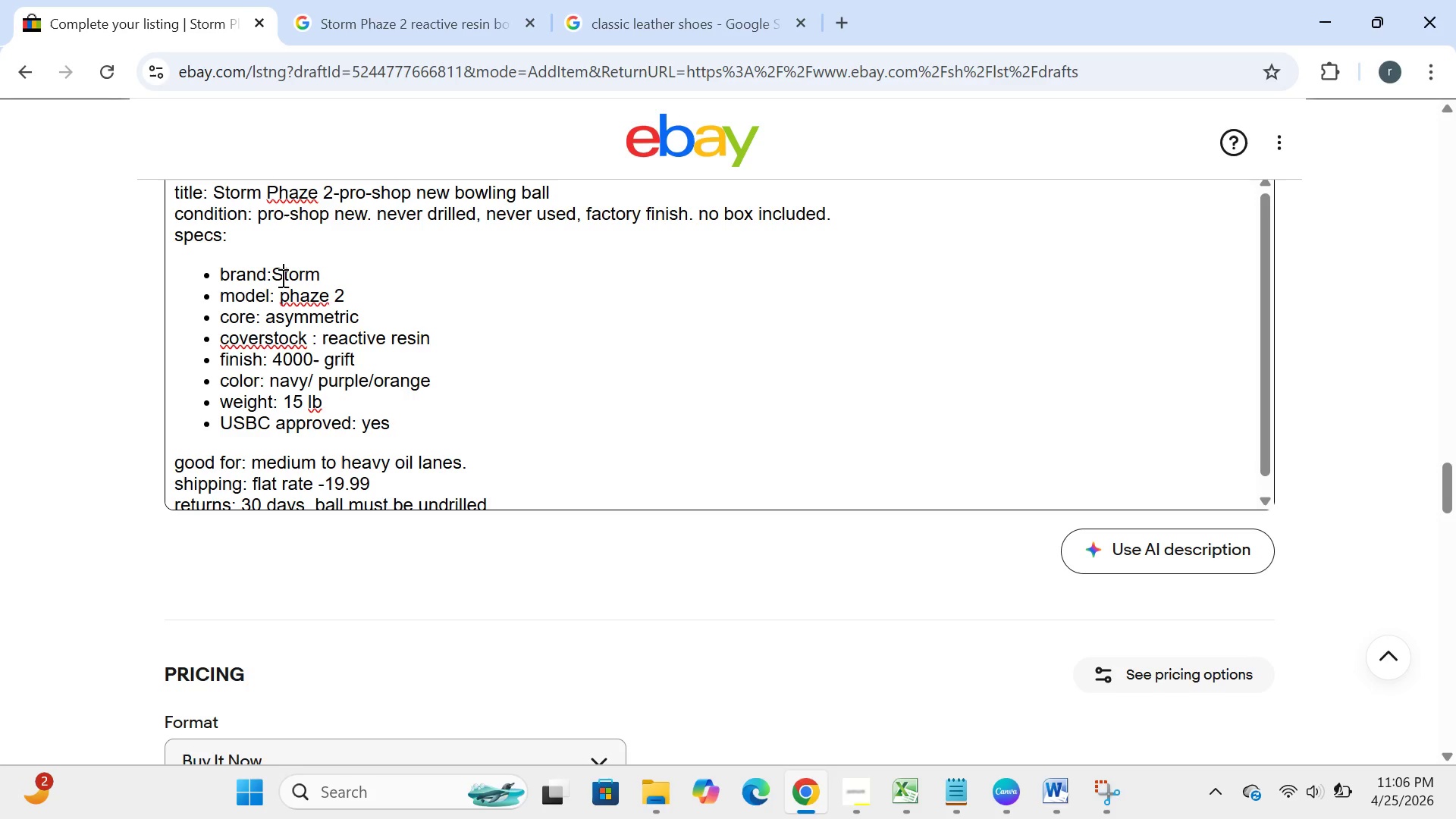 
key(CapsLock)
 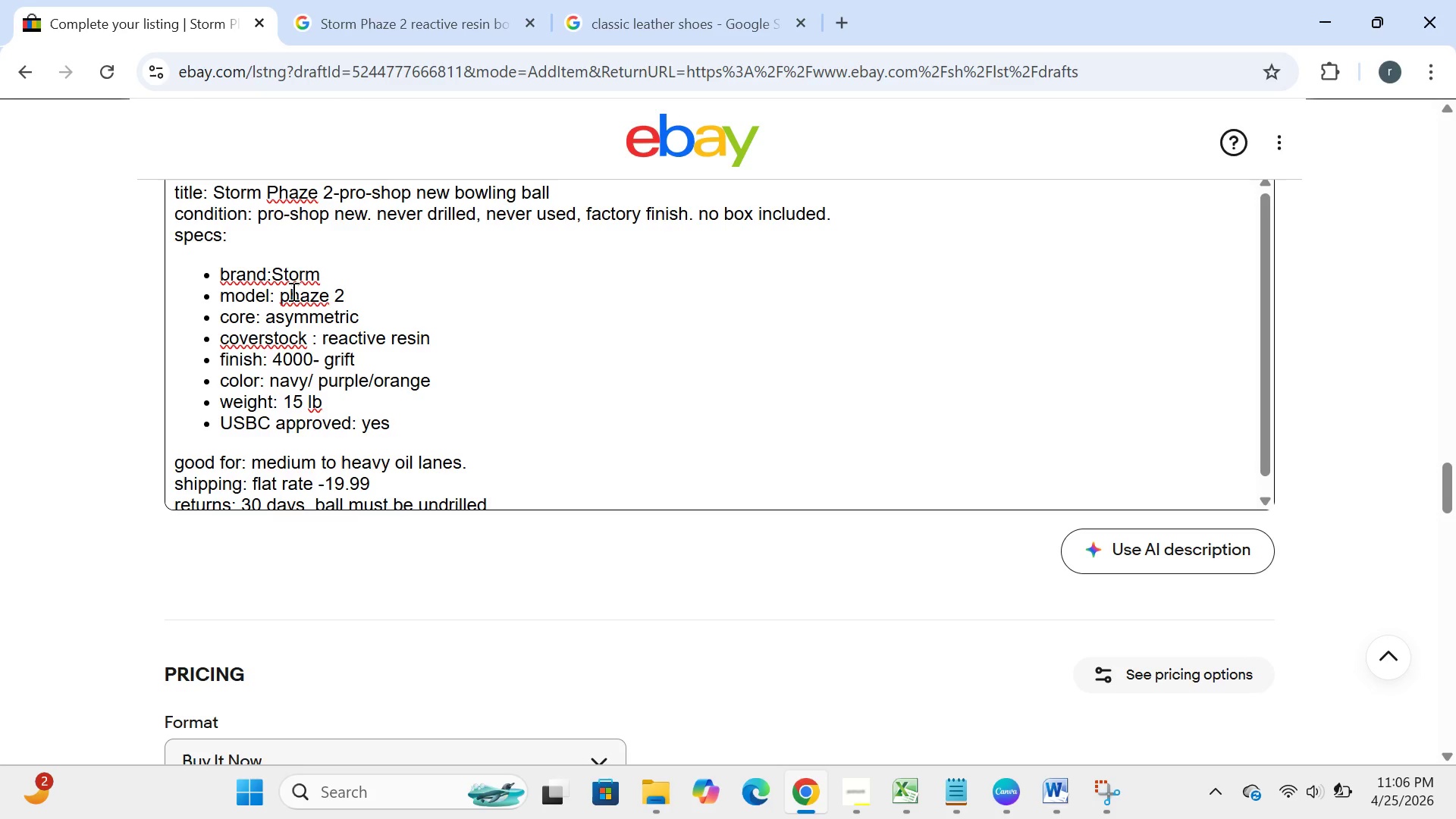 
left_click([292, 293])
 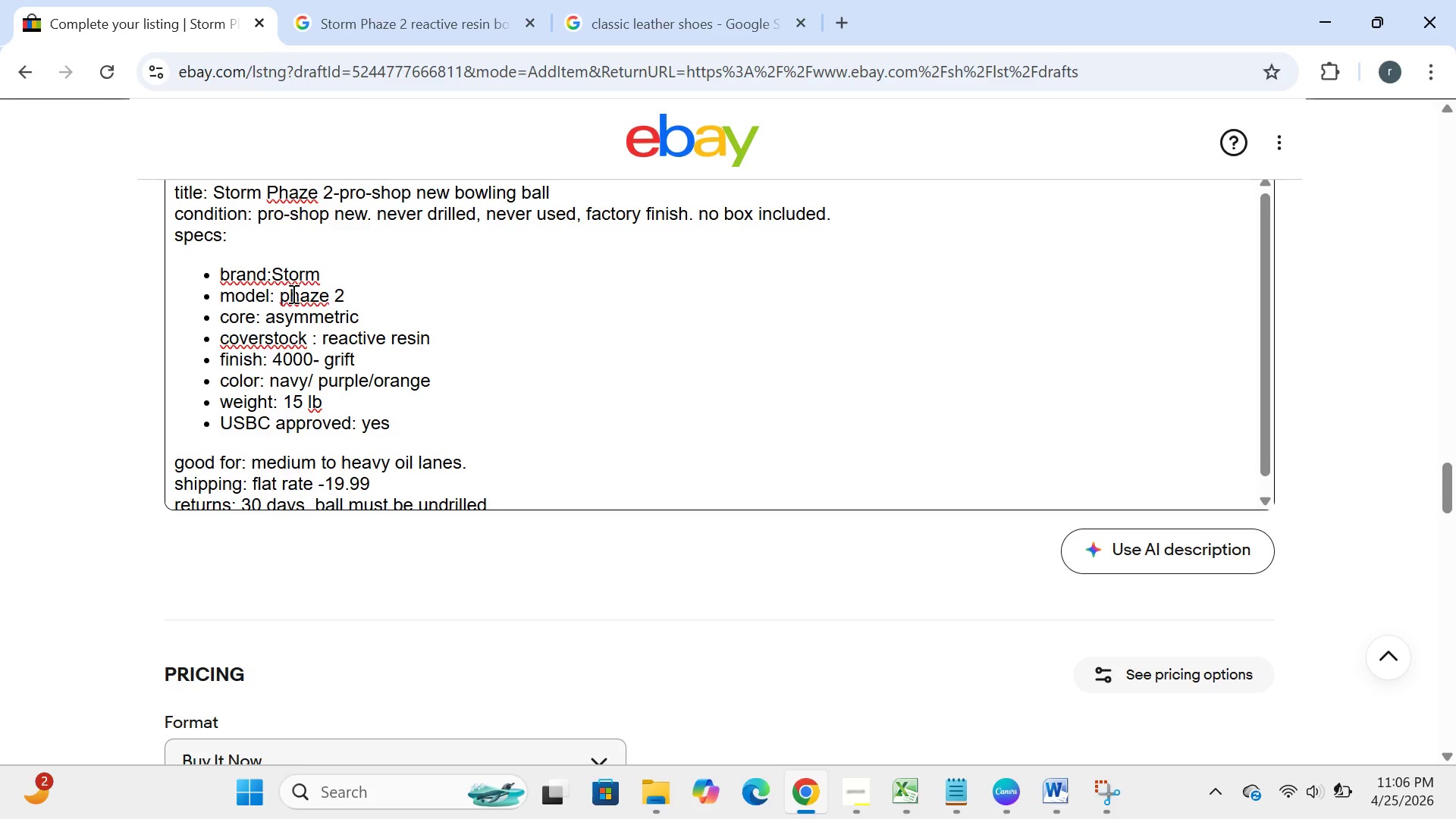 
key(Backspace)
 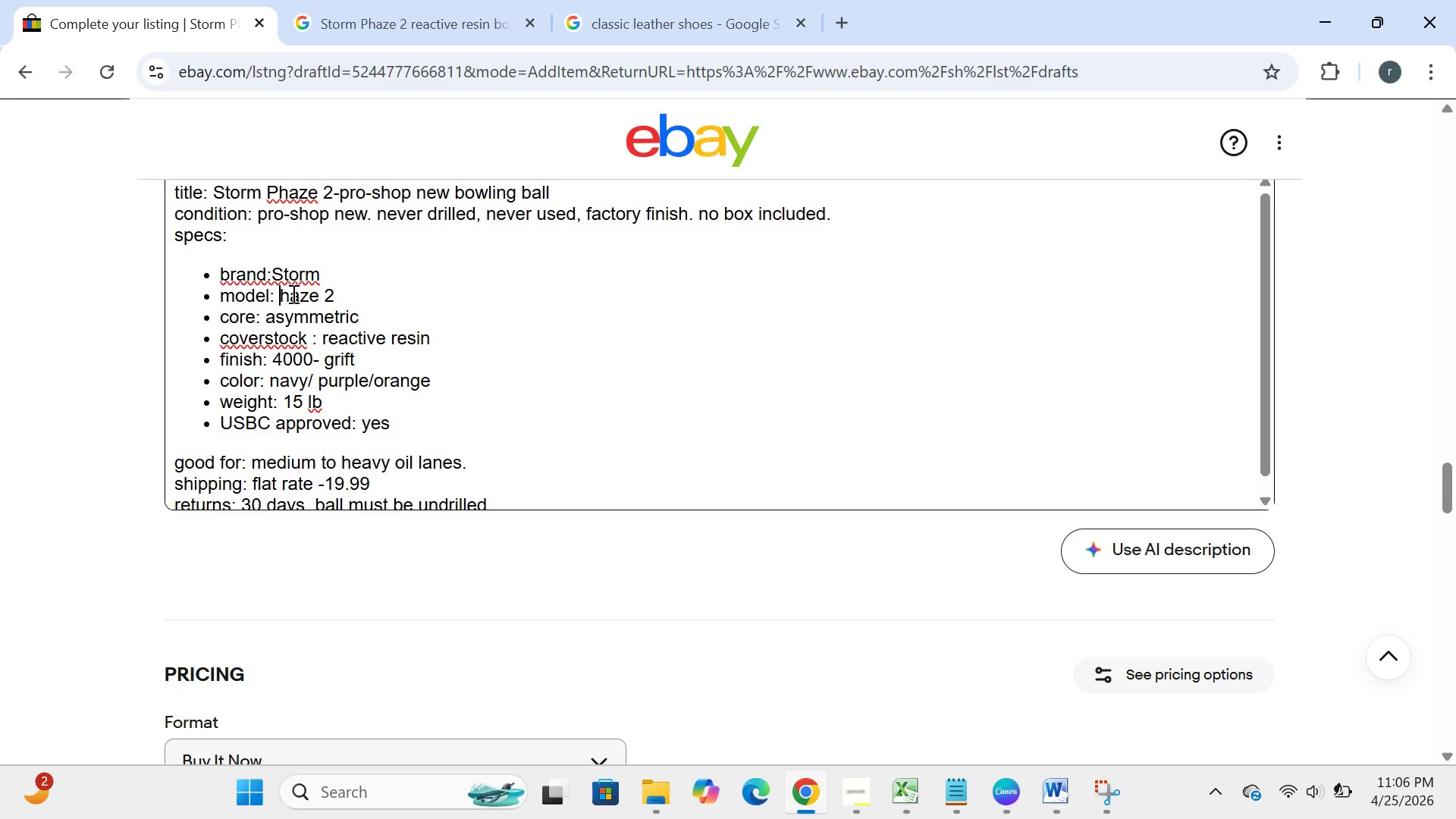 
key(CapsLock)
 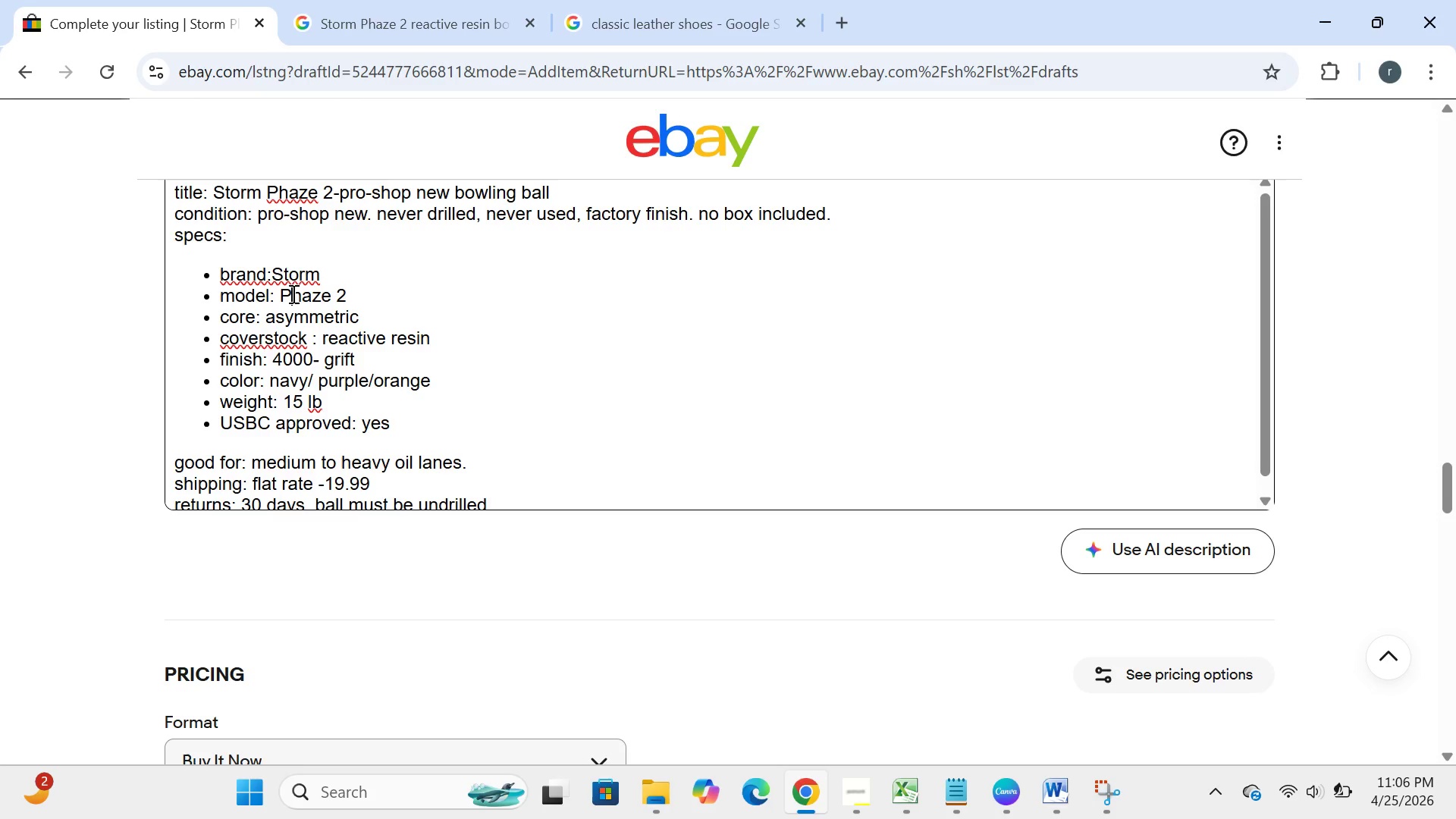 
key(P)
 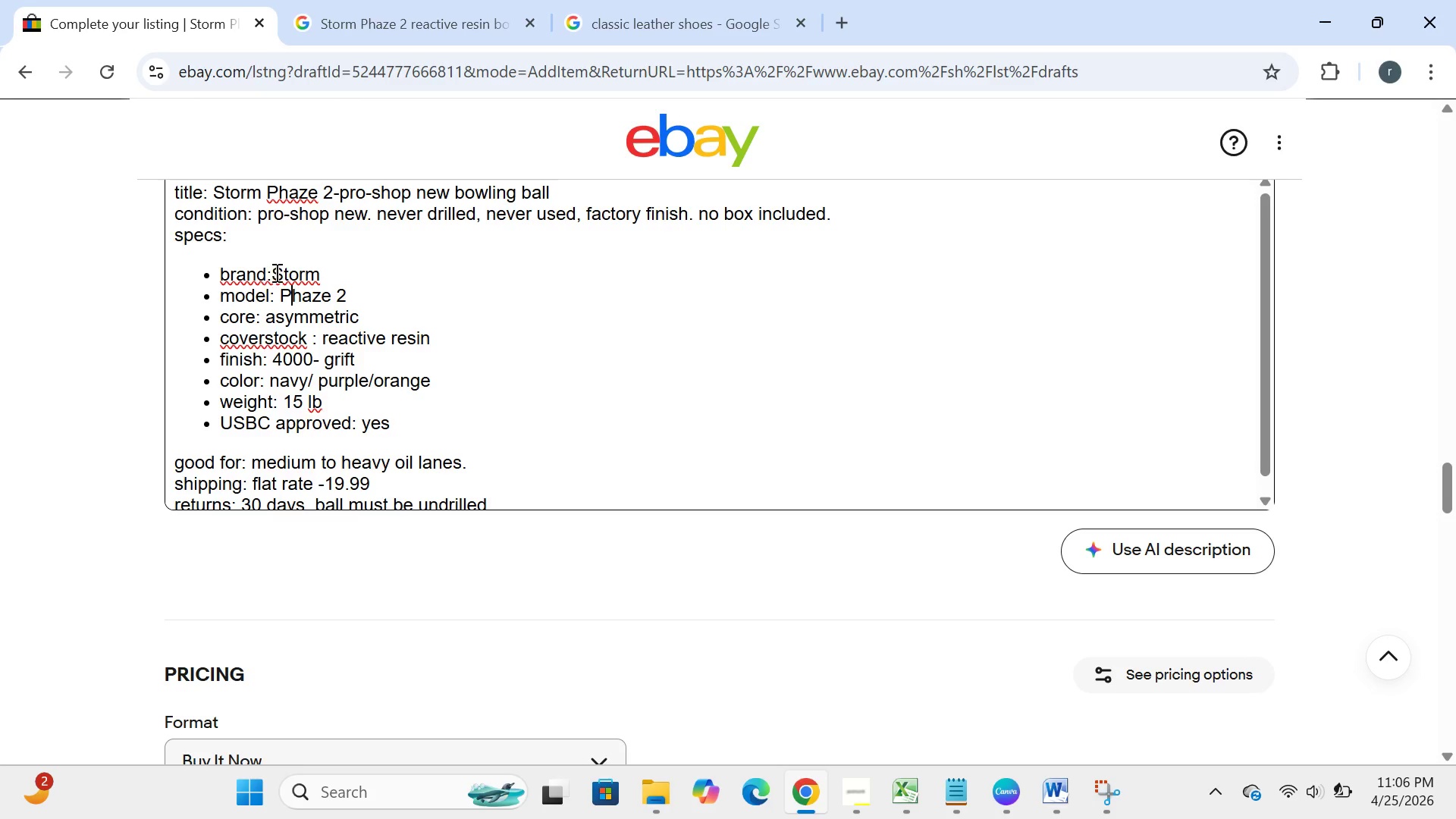 
left_click([276, 272])
 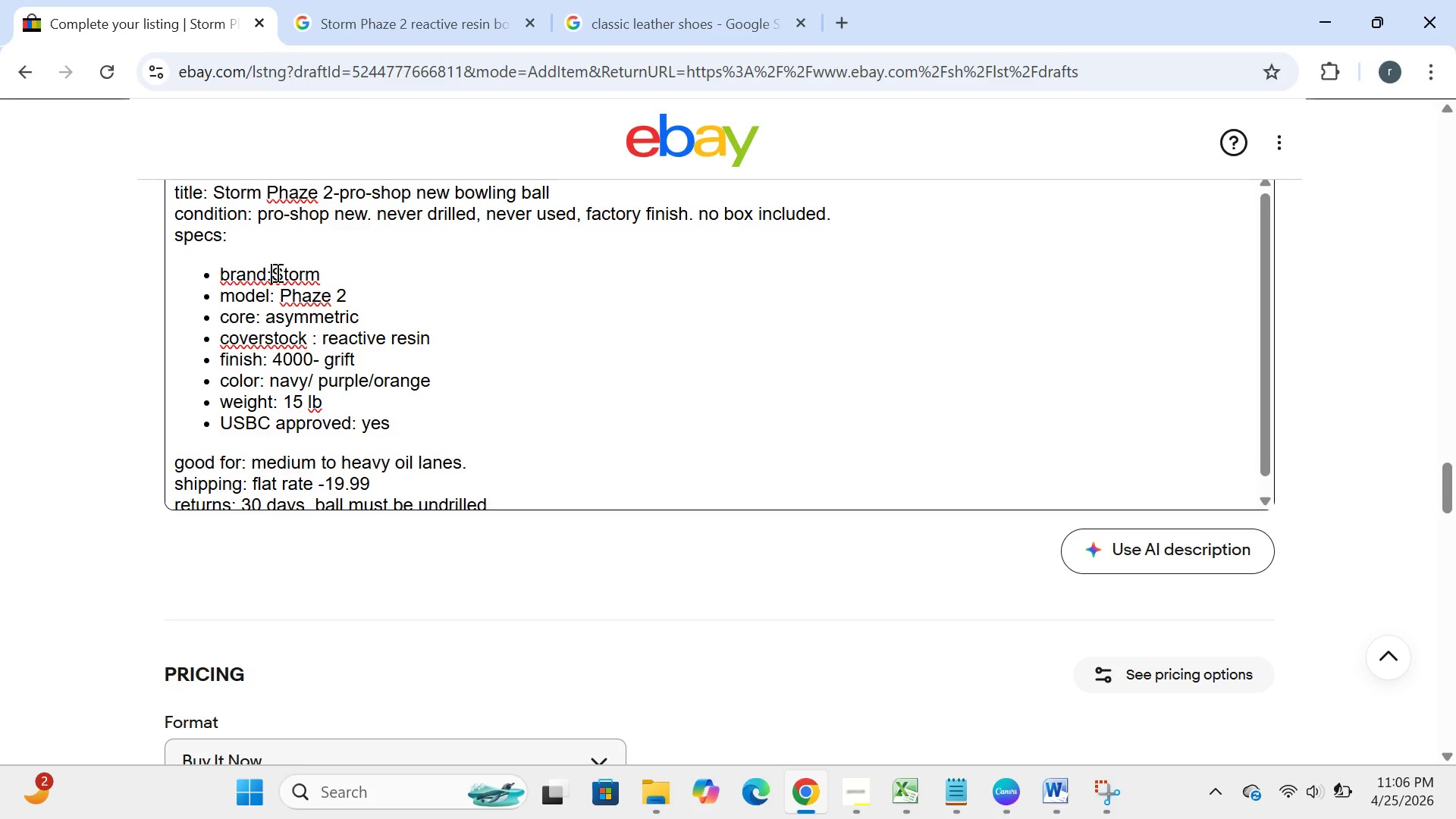 
key(Space)
 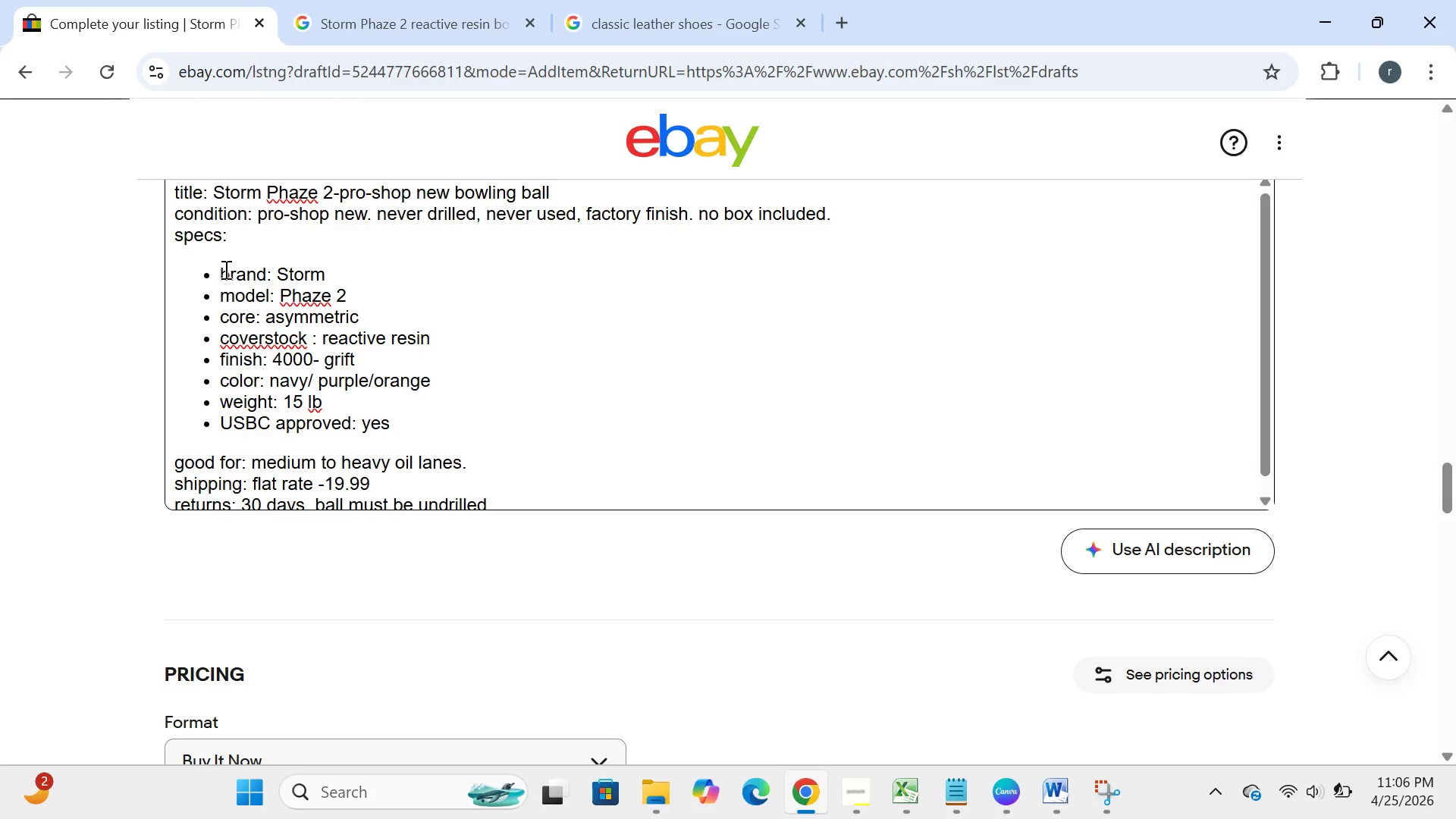 
left_click([228, 274])
 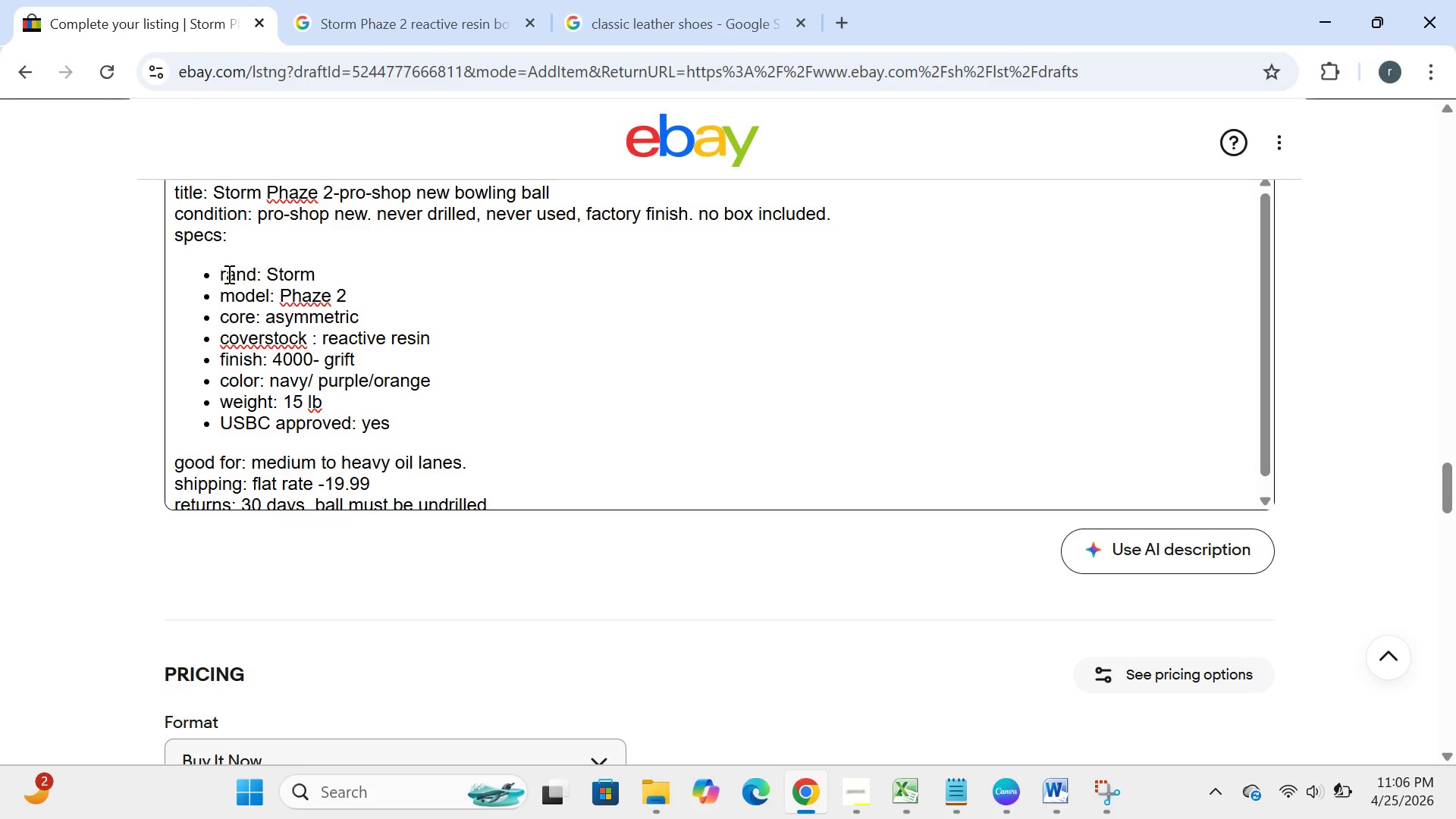 
key(Backspace)
 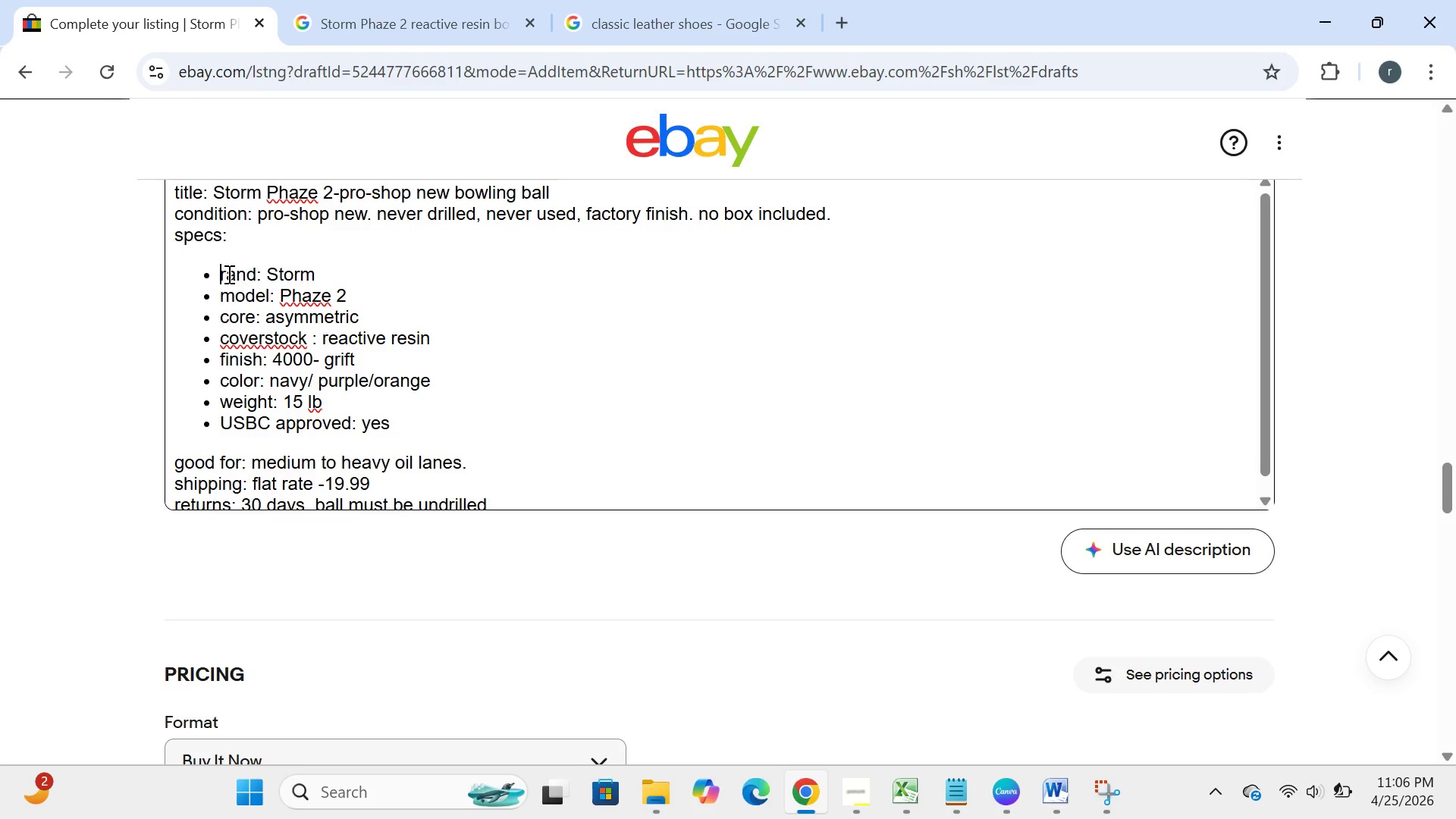 
key(B)
 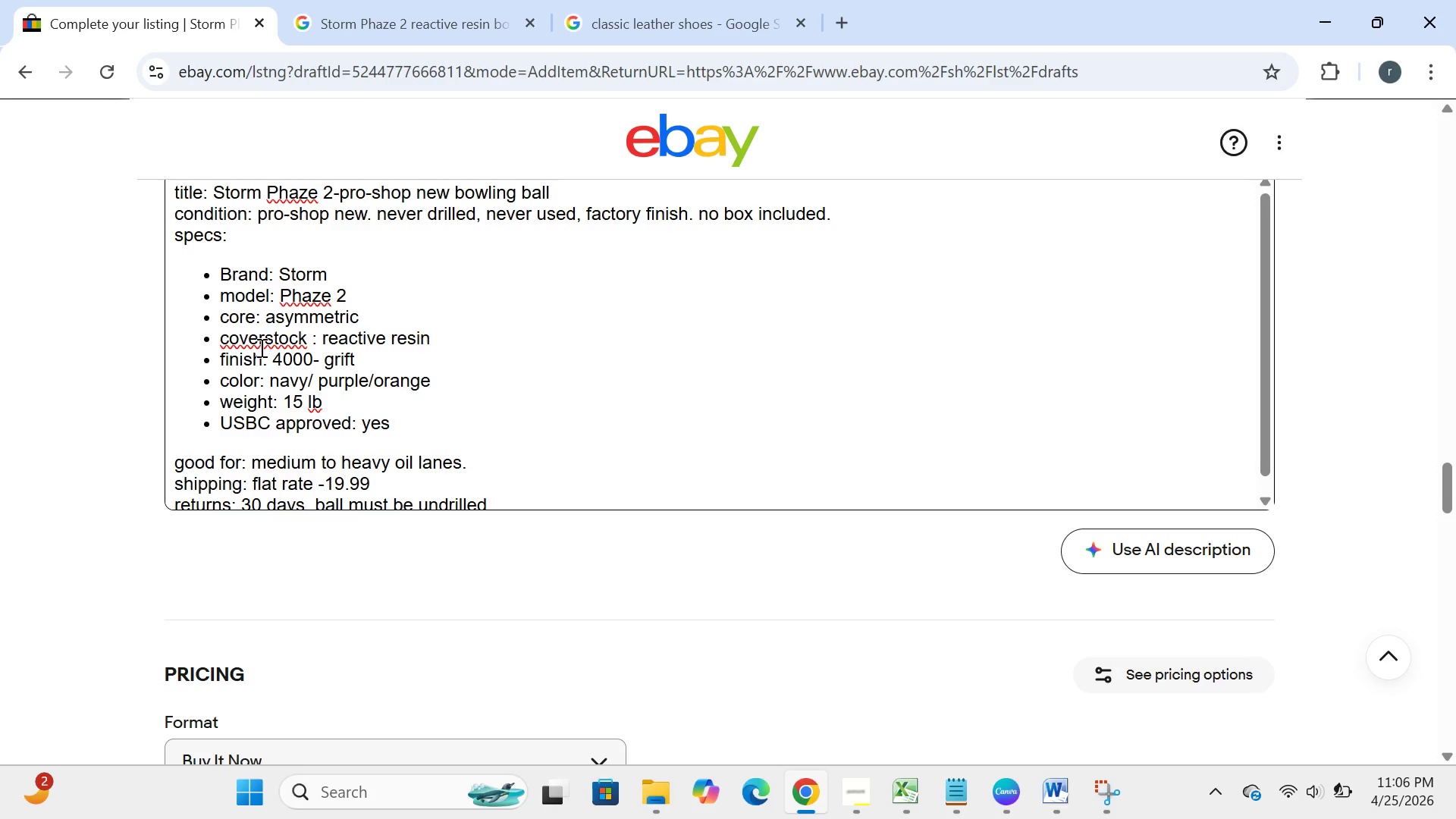 
left_click([226, 346])
 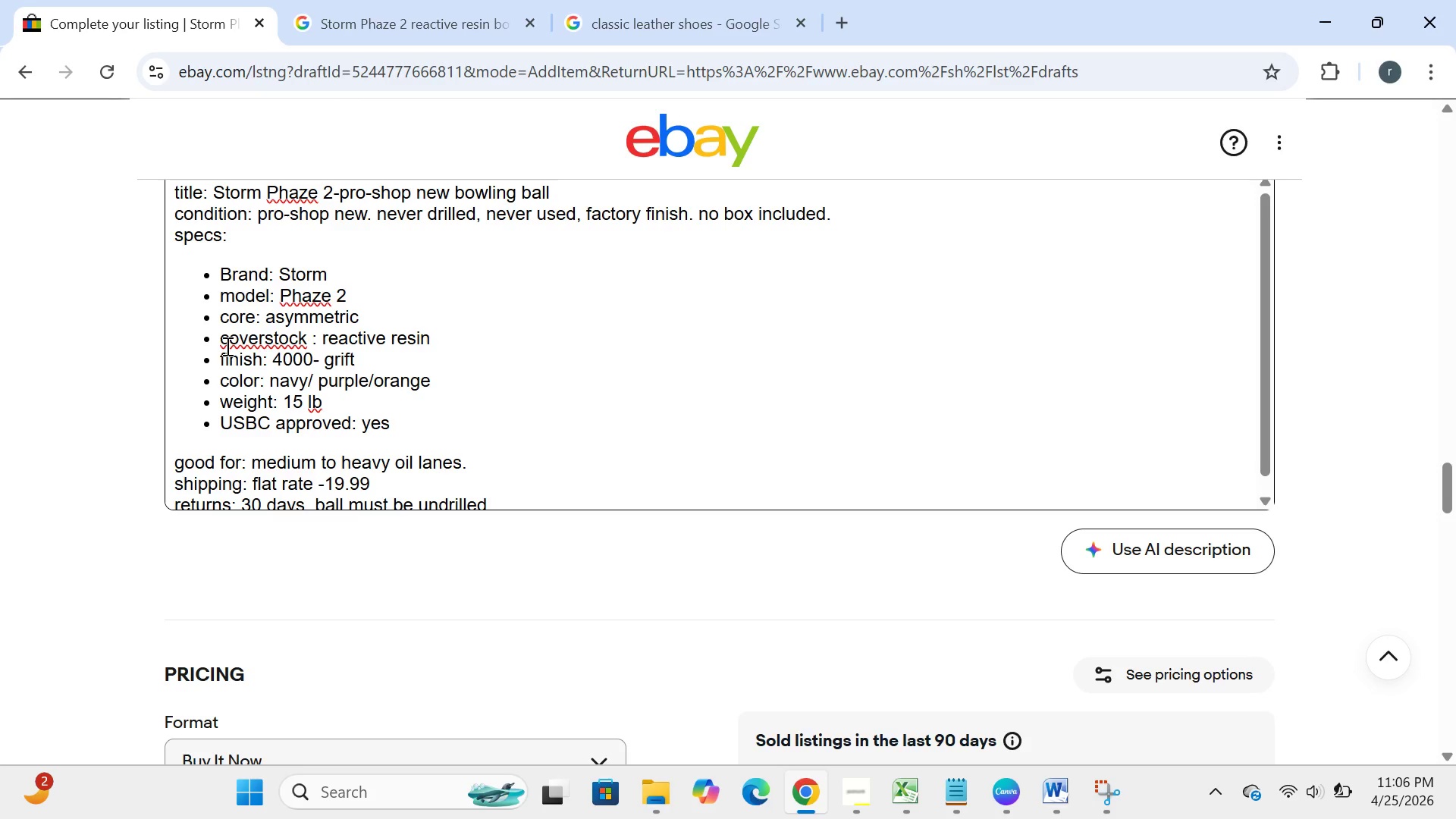 
key(Backspace)
 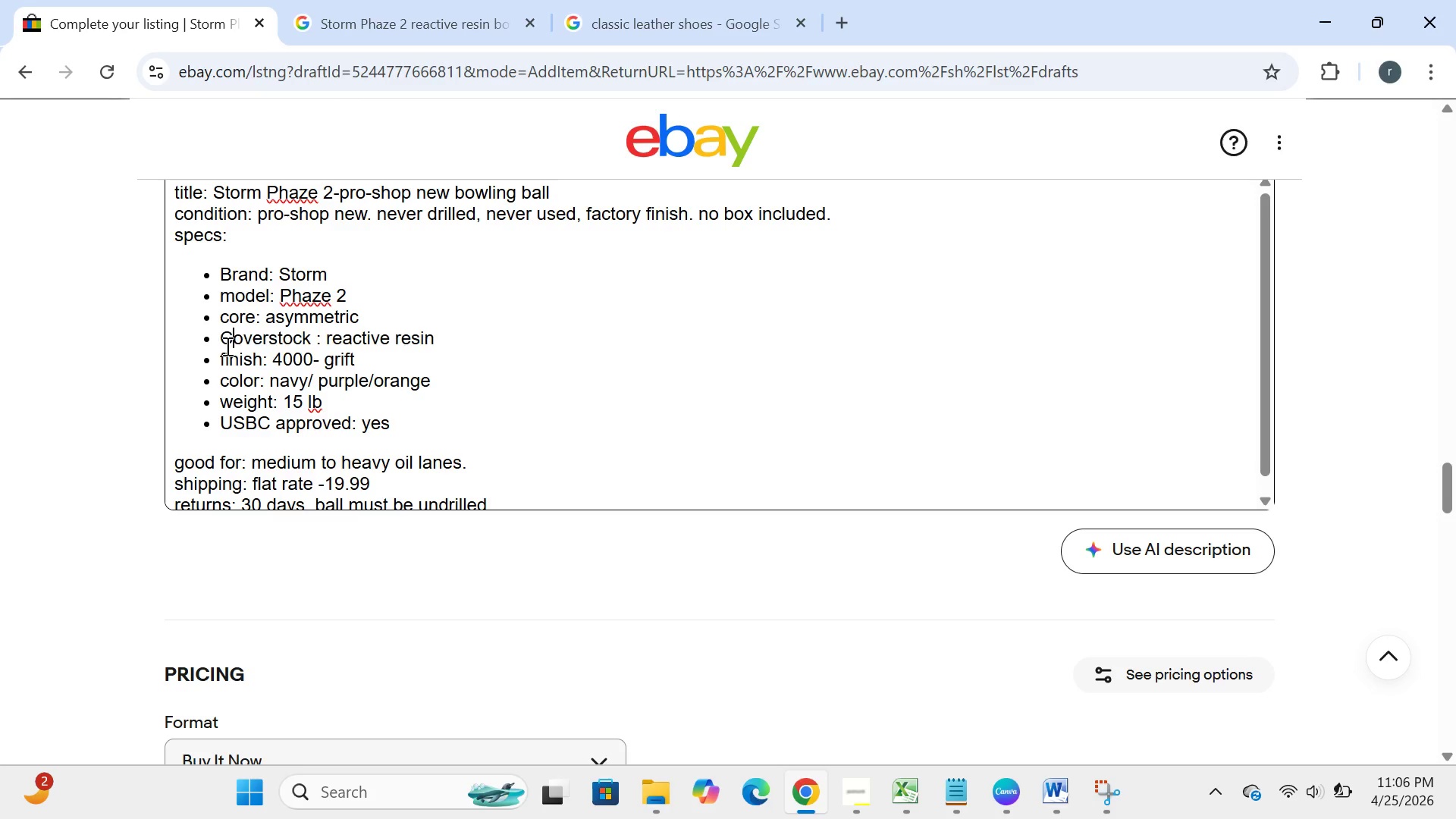 
key(C)
 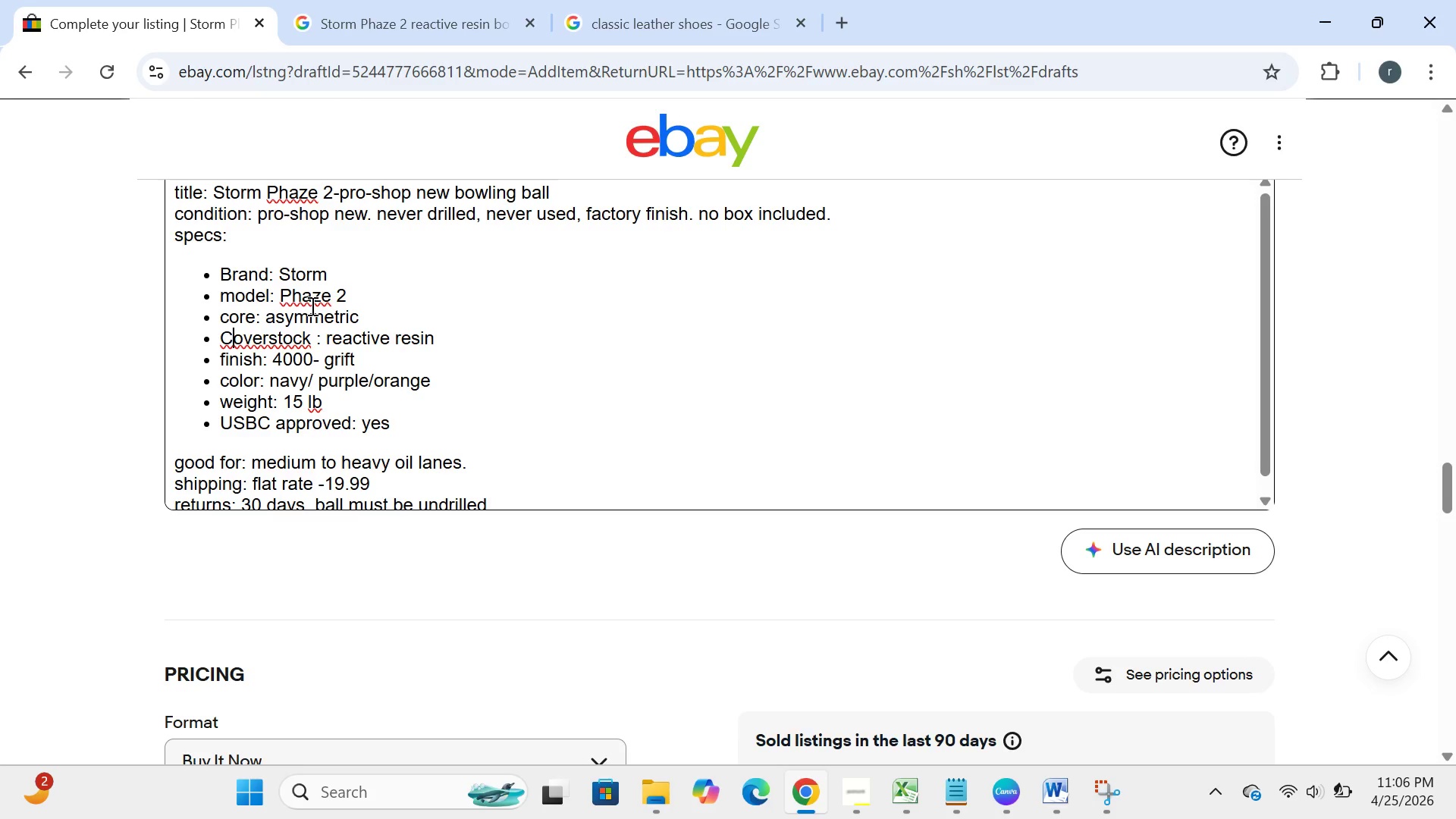 
wait(12.53)
 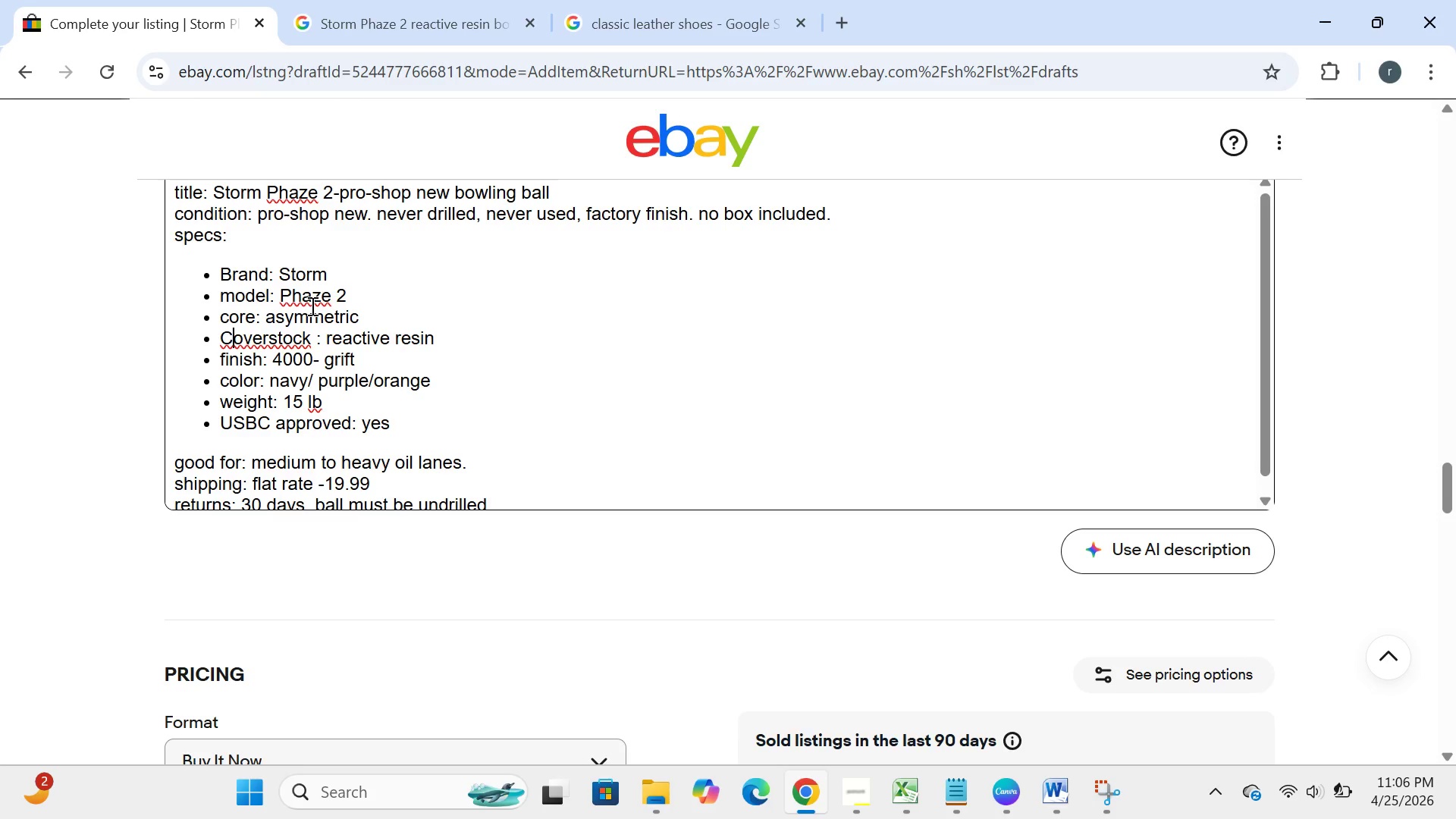 
left_click([514, 366])
 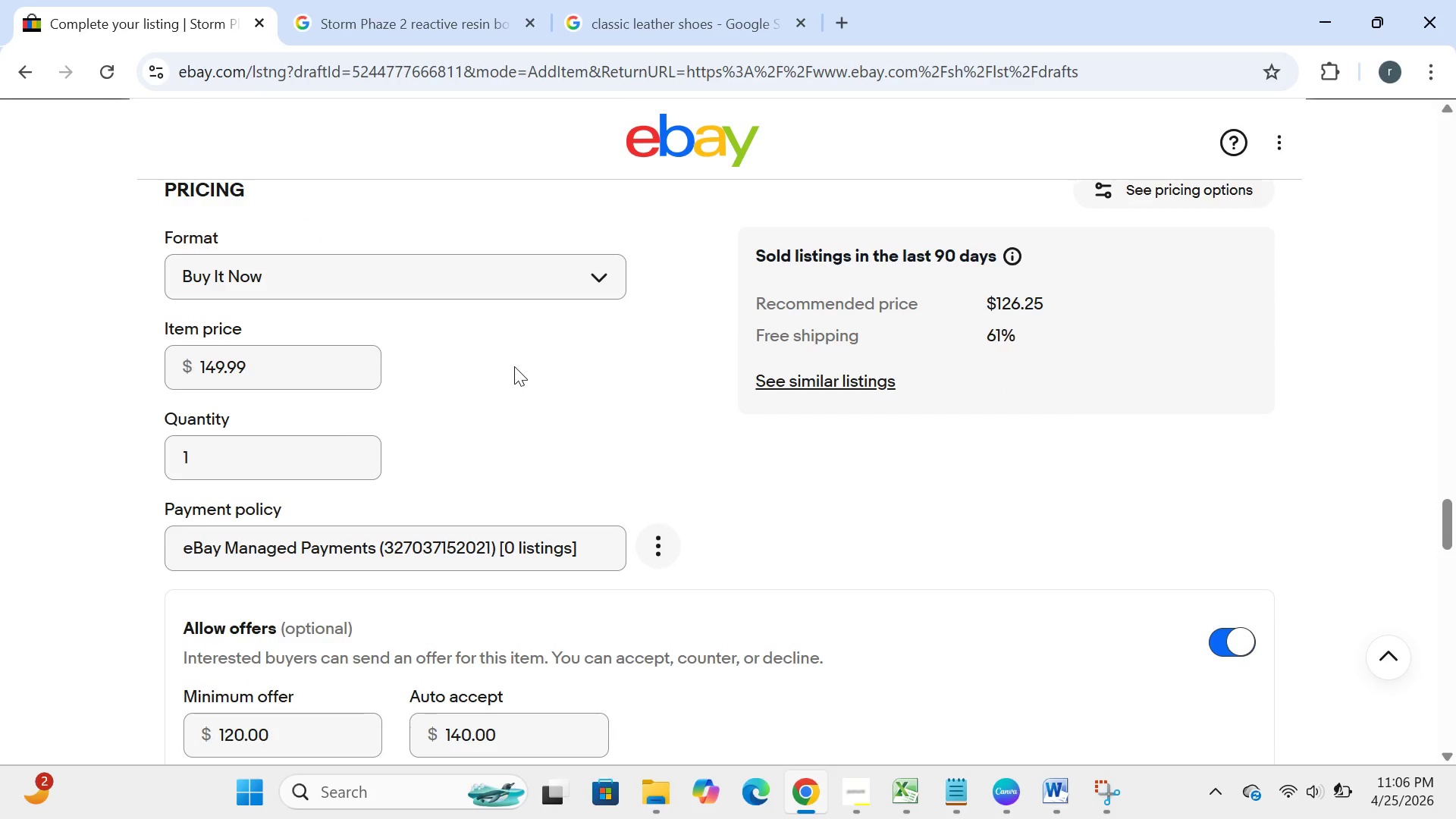 
left_click([534, 257])
 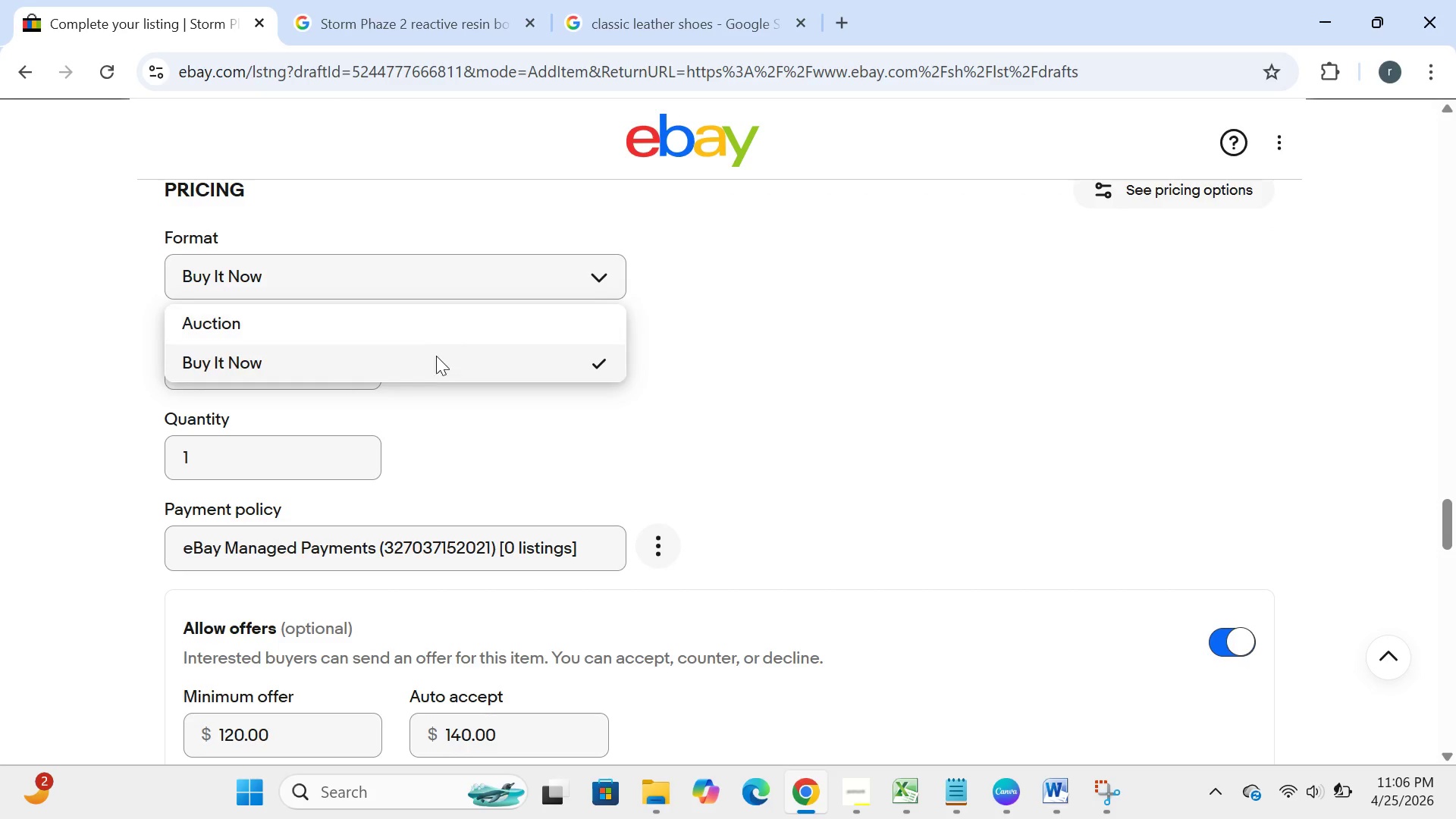 
left_click([435, 357])
 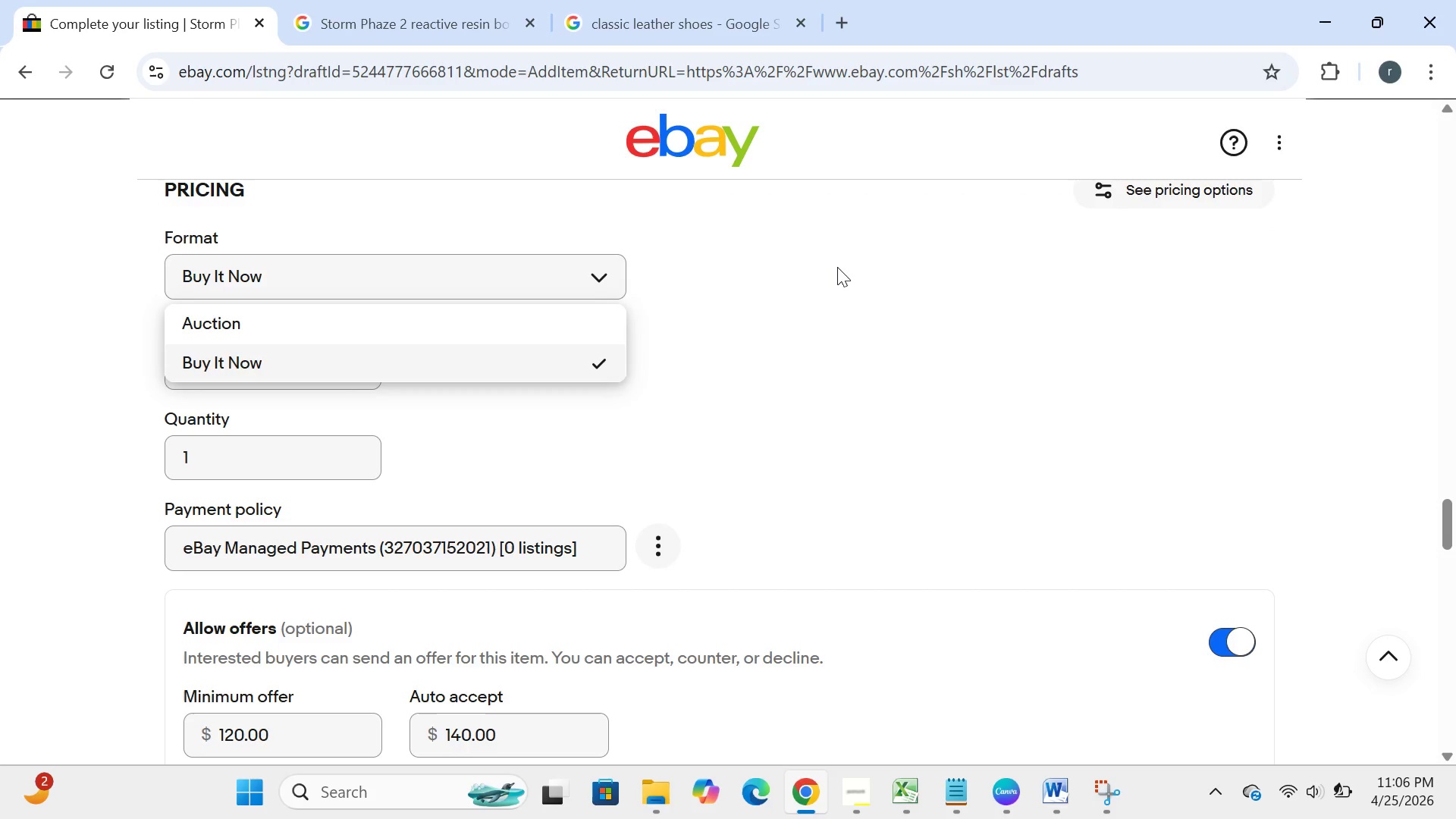 
left_click([838, 271])
 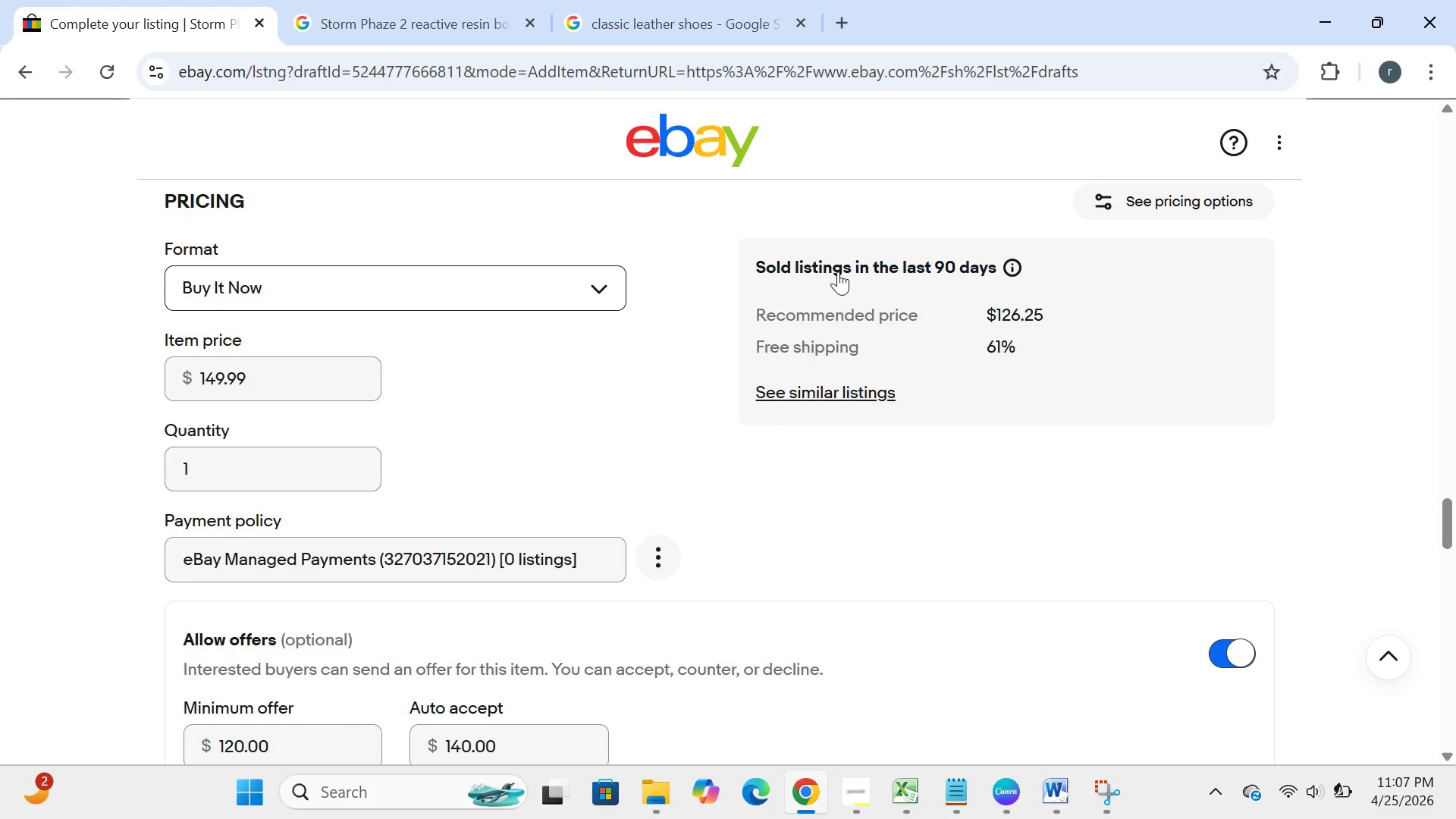 
wait(53.0)
 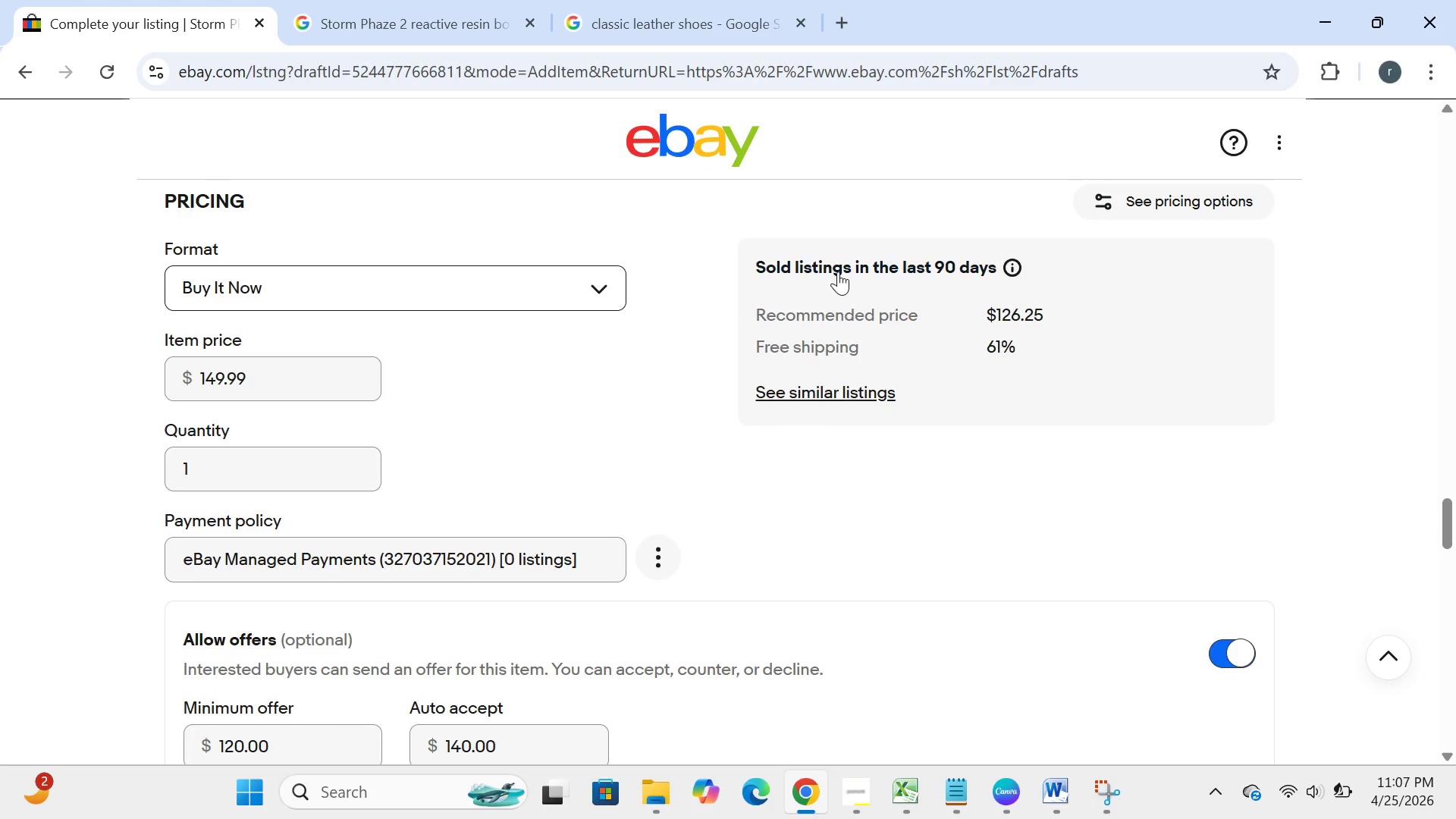 
left_click([237, 472])
 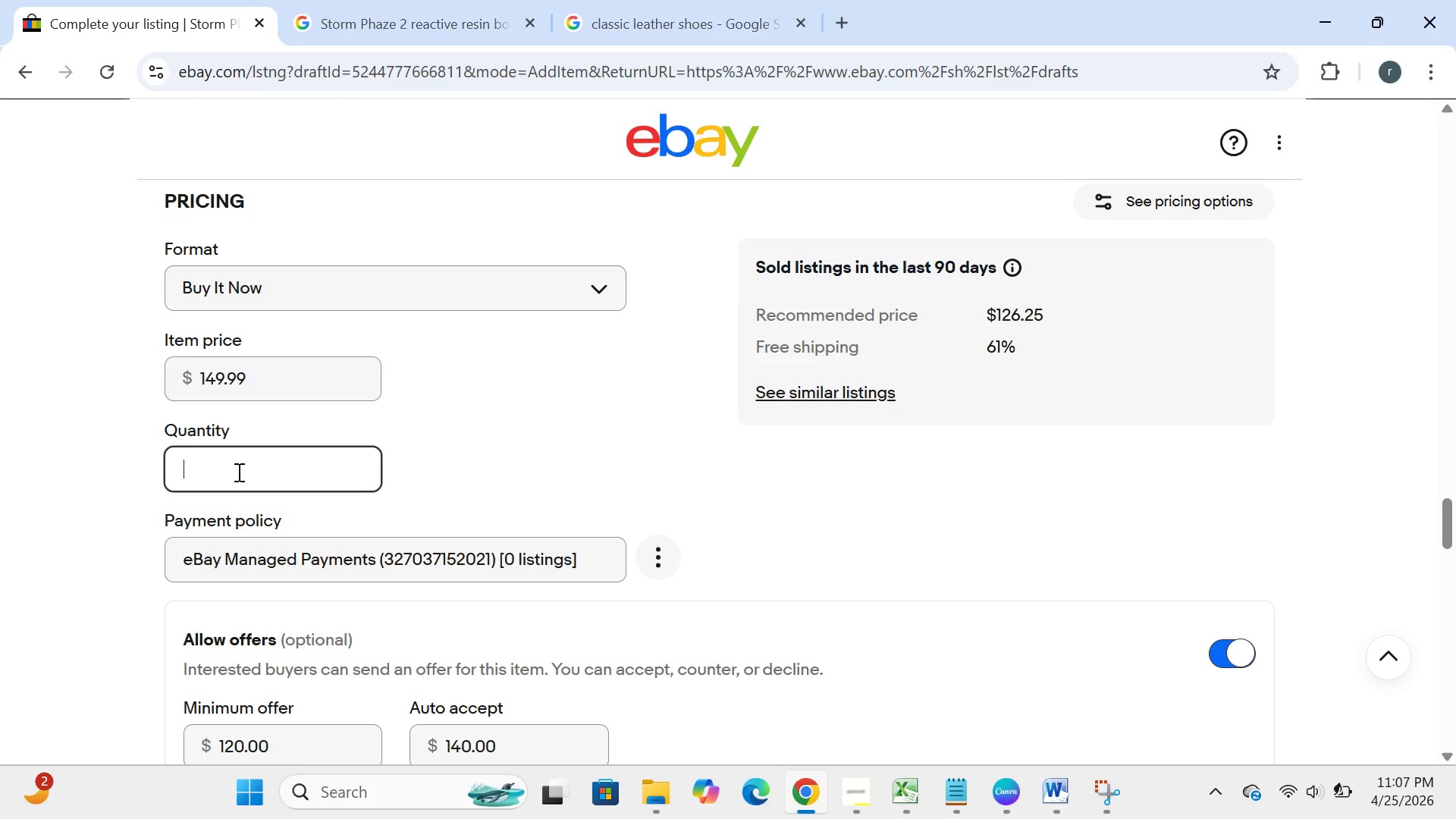 
key(Backspace)
 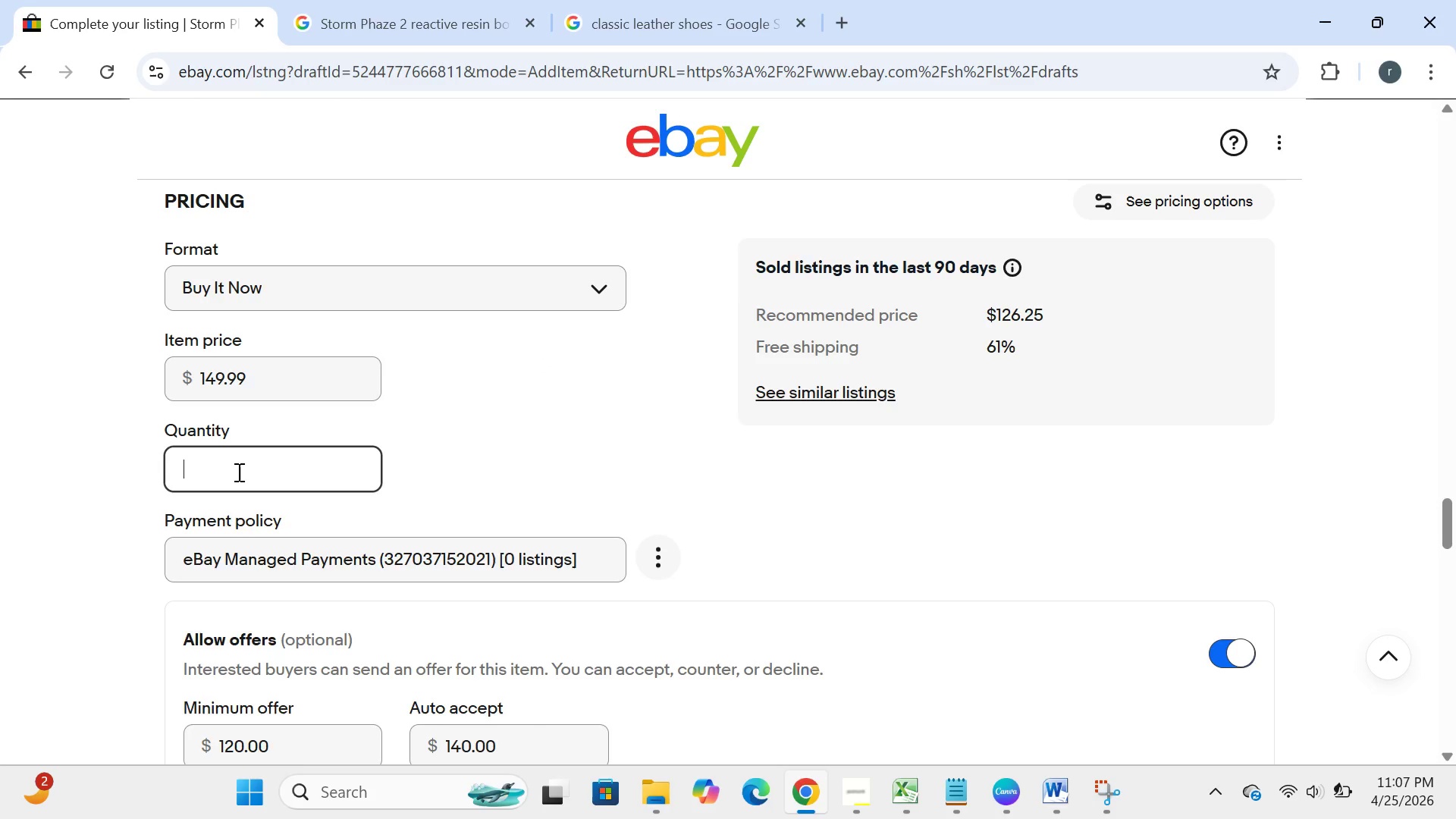 
key(3)
 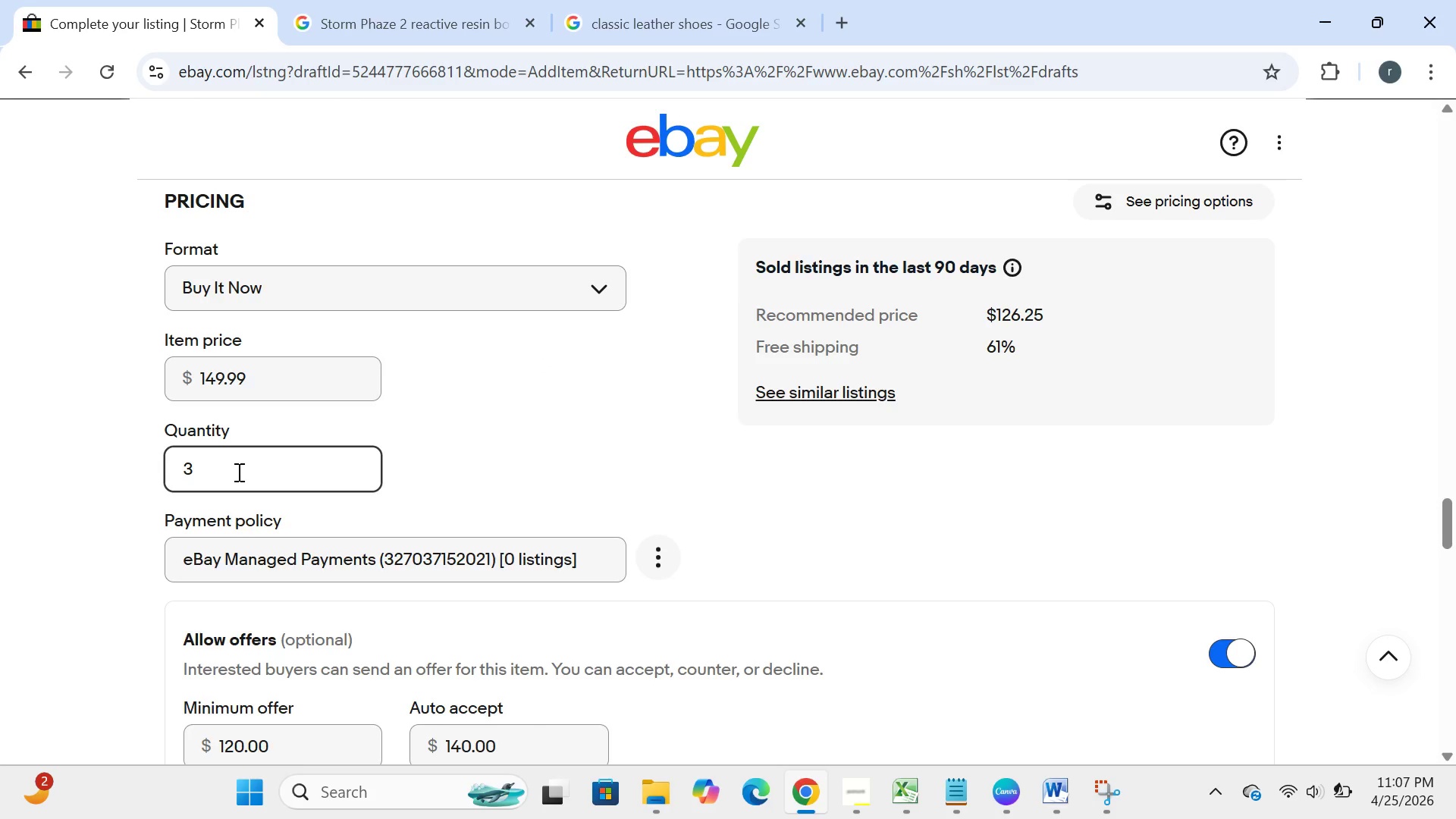 
key(CapsLock)
 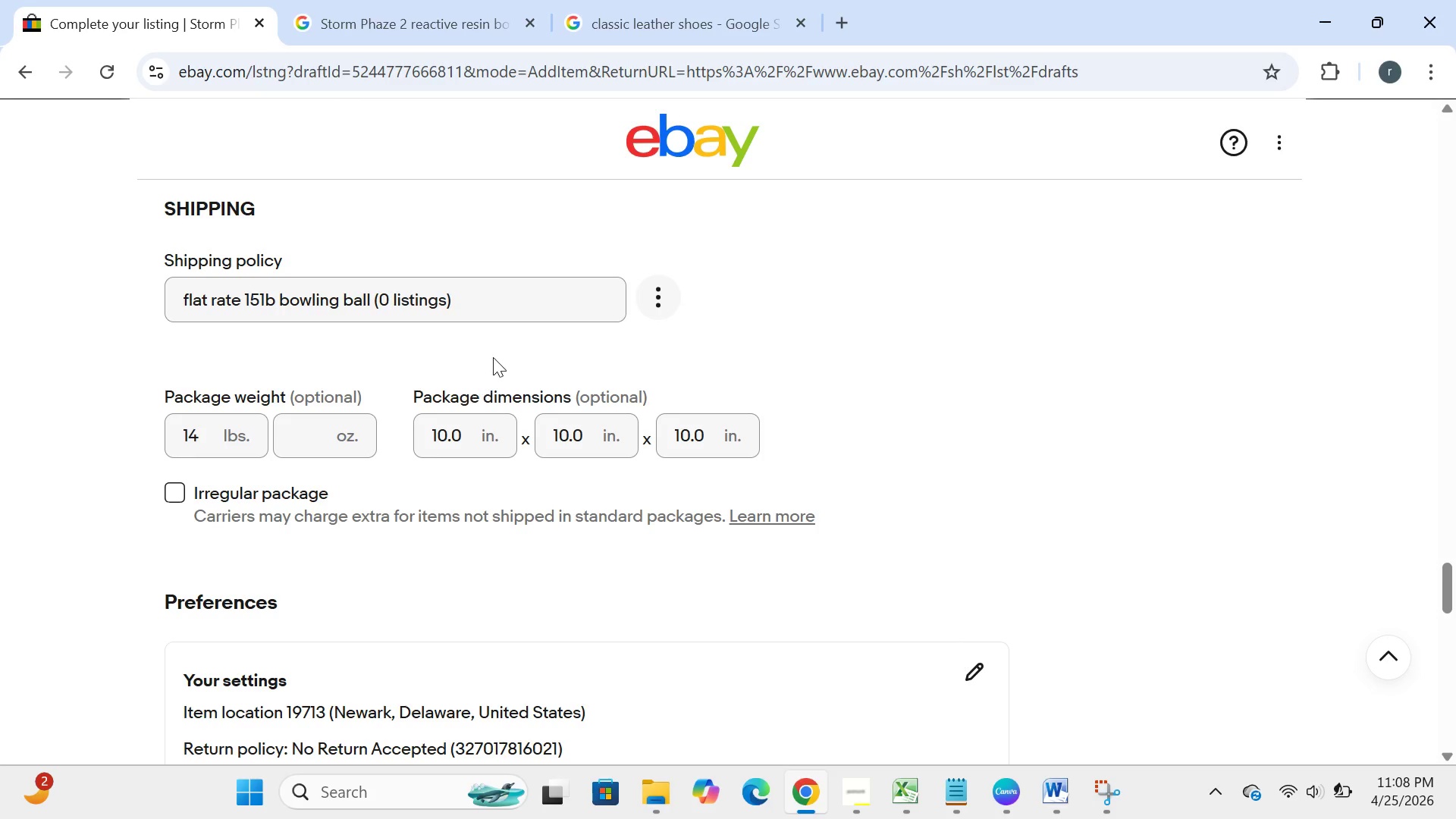 
wait(61.39)
 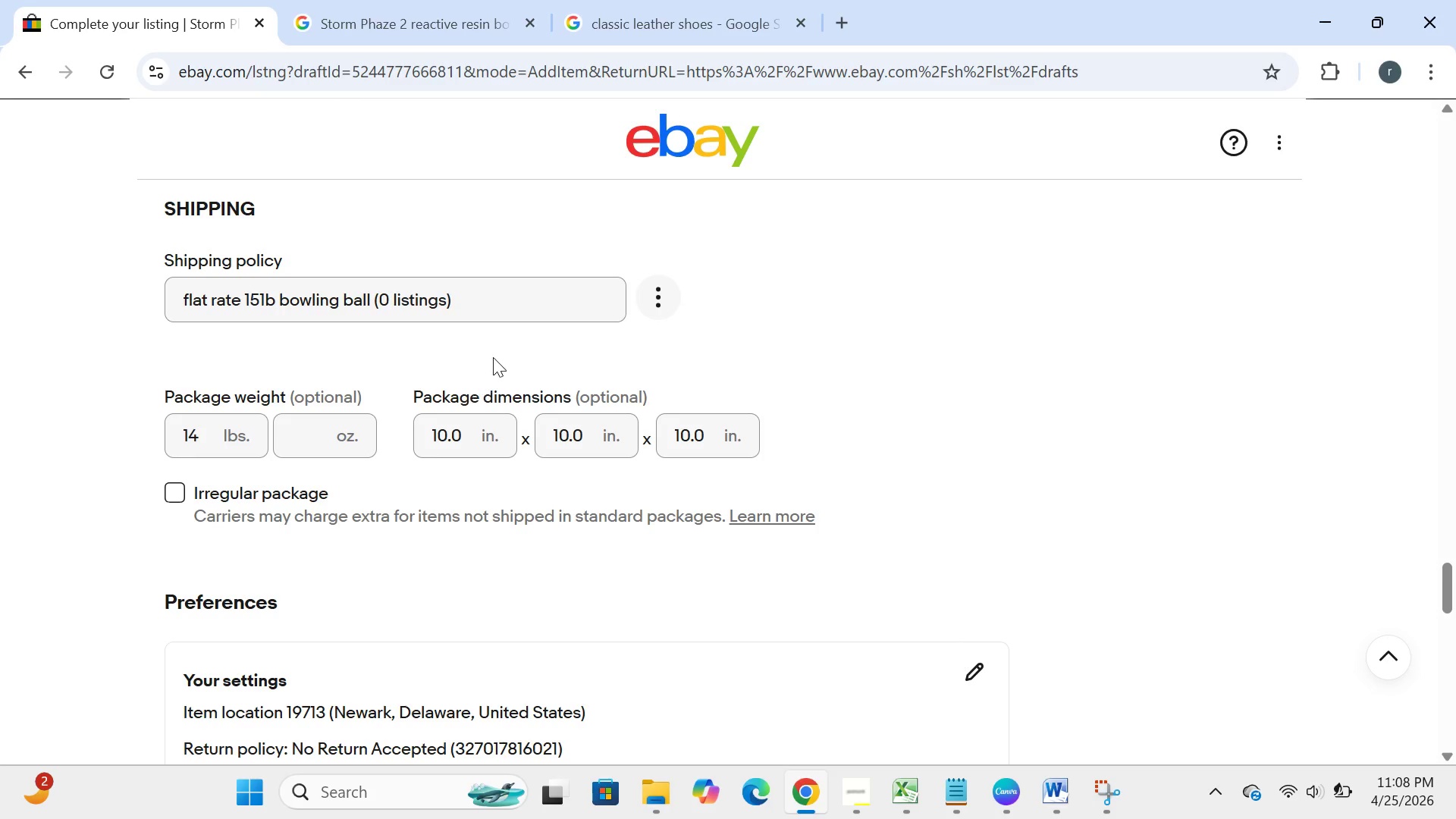 
left_click([212, 438])
 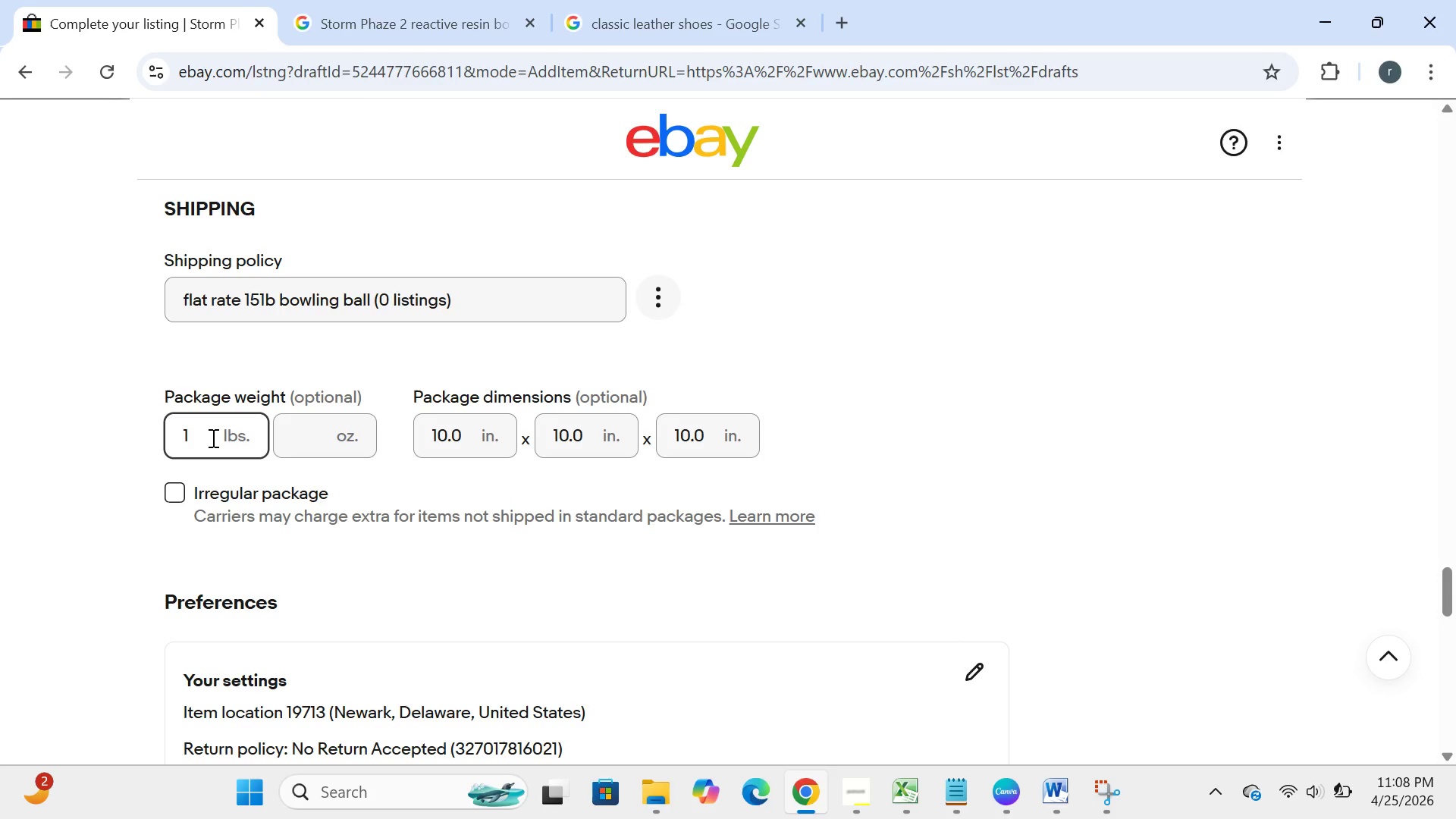 
key(Backspace)
key(Backspace)
type(16)
 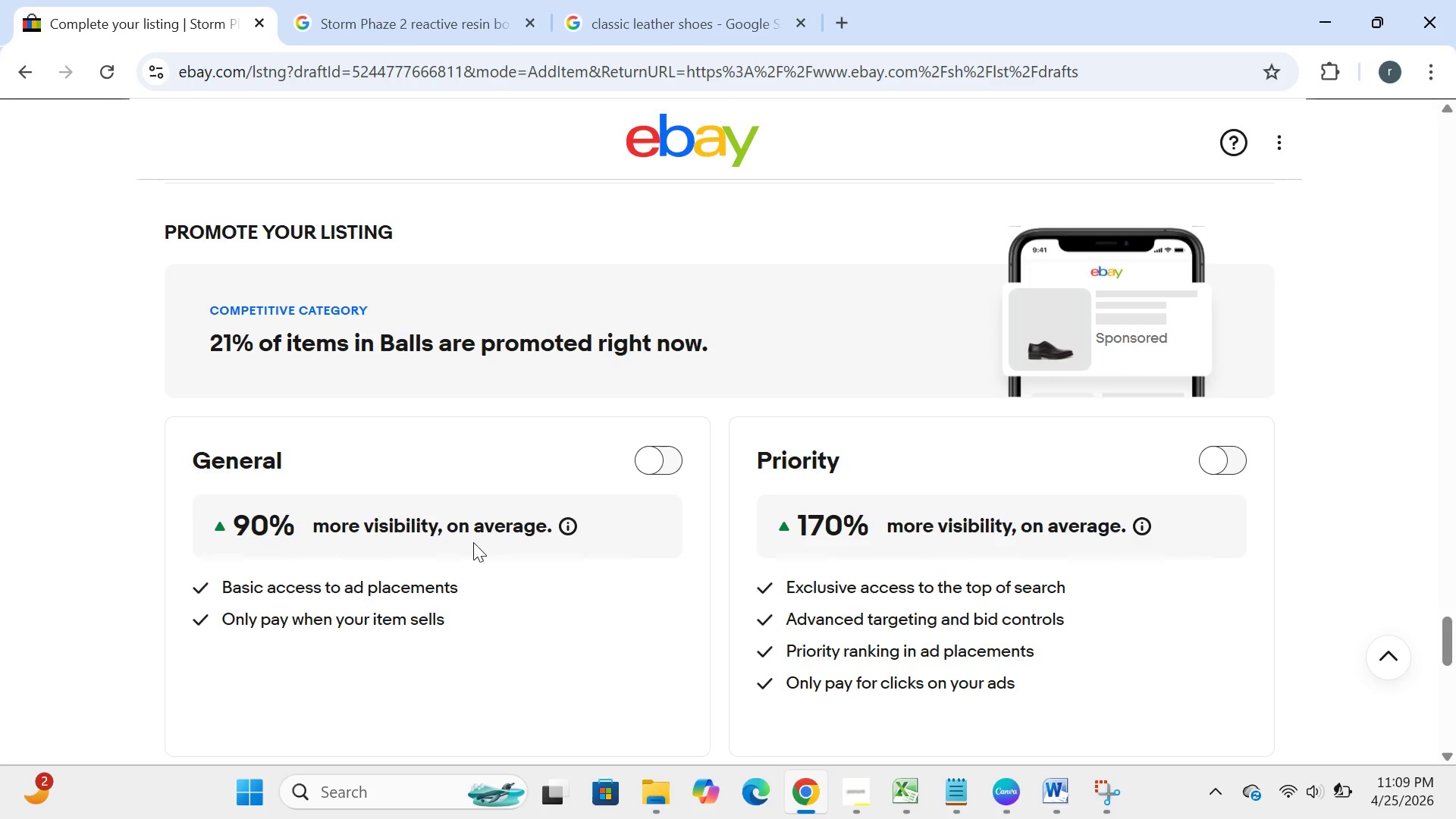 
wait(17.94)
 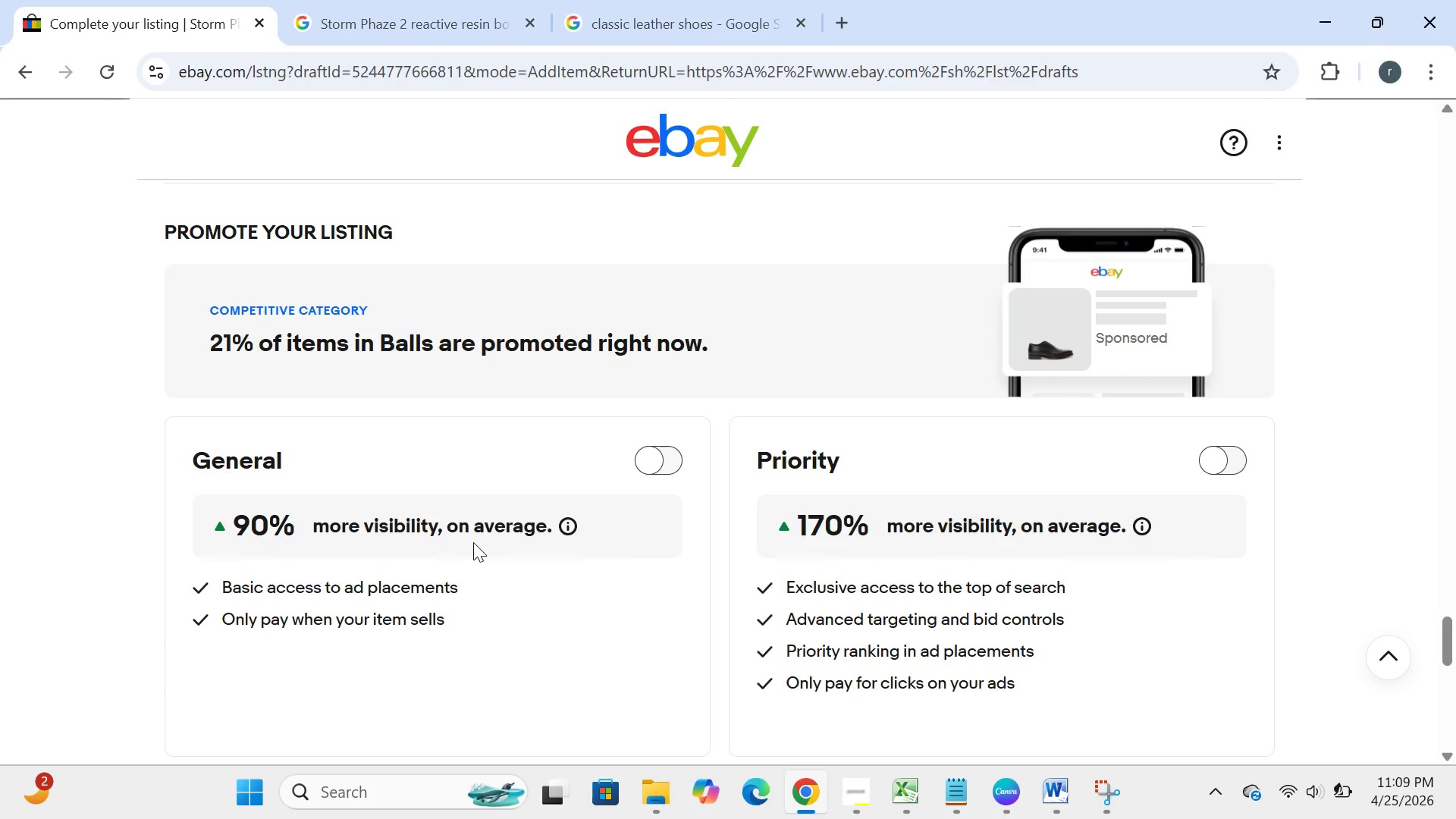 
left_click([742, 489])
 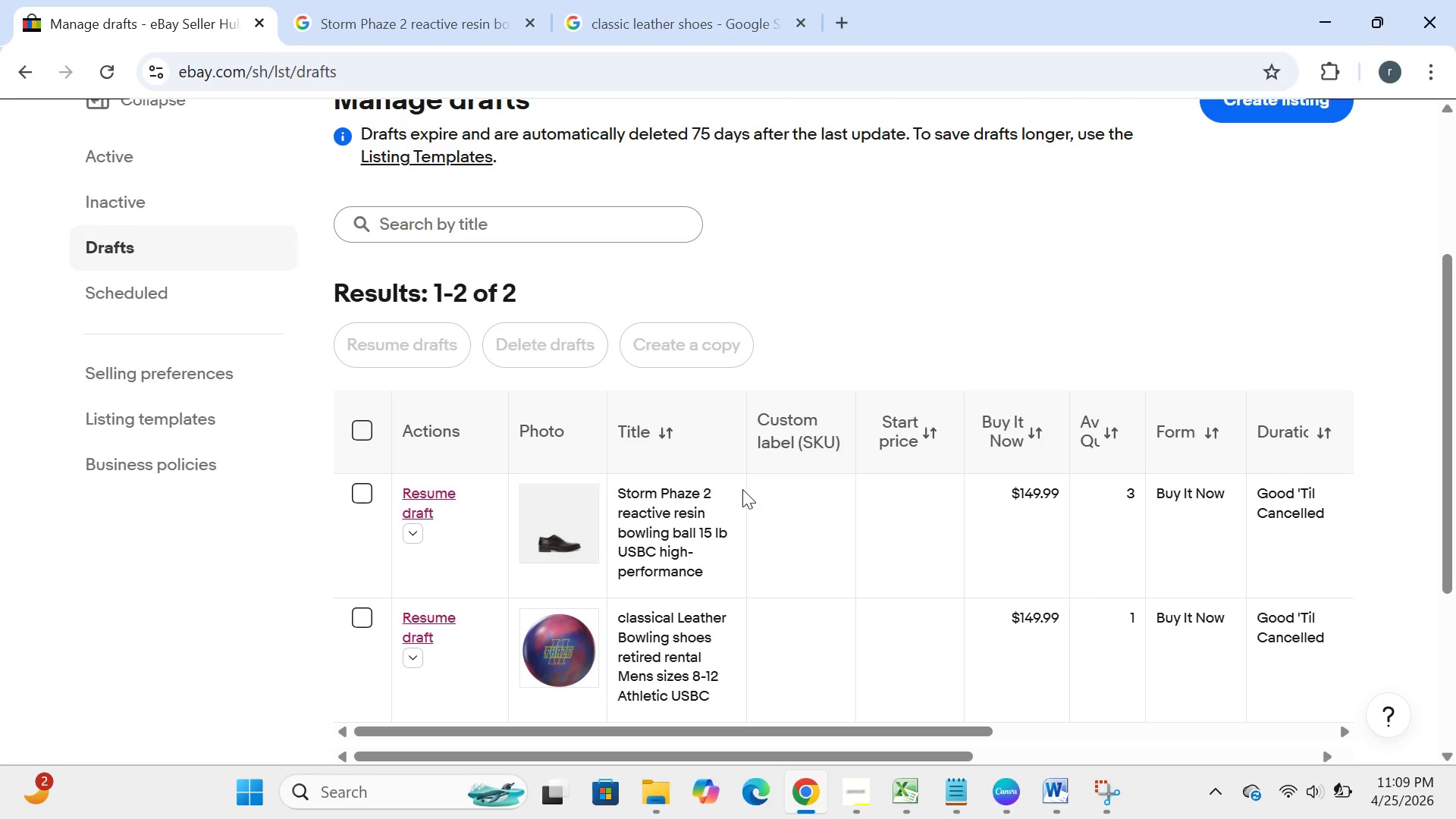 
wait(13.89)
 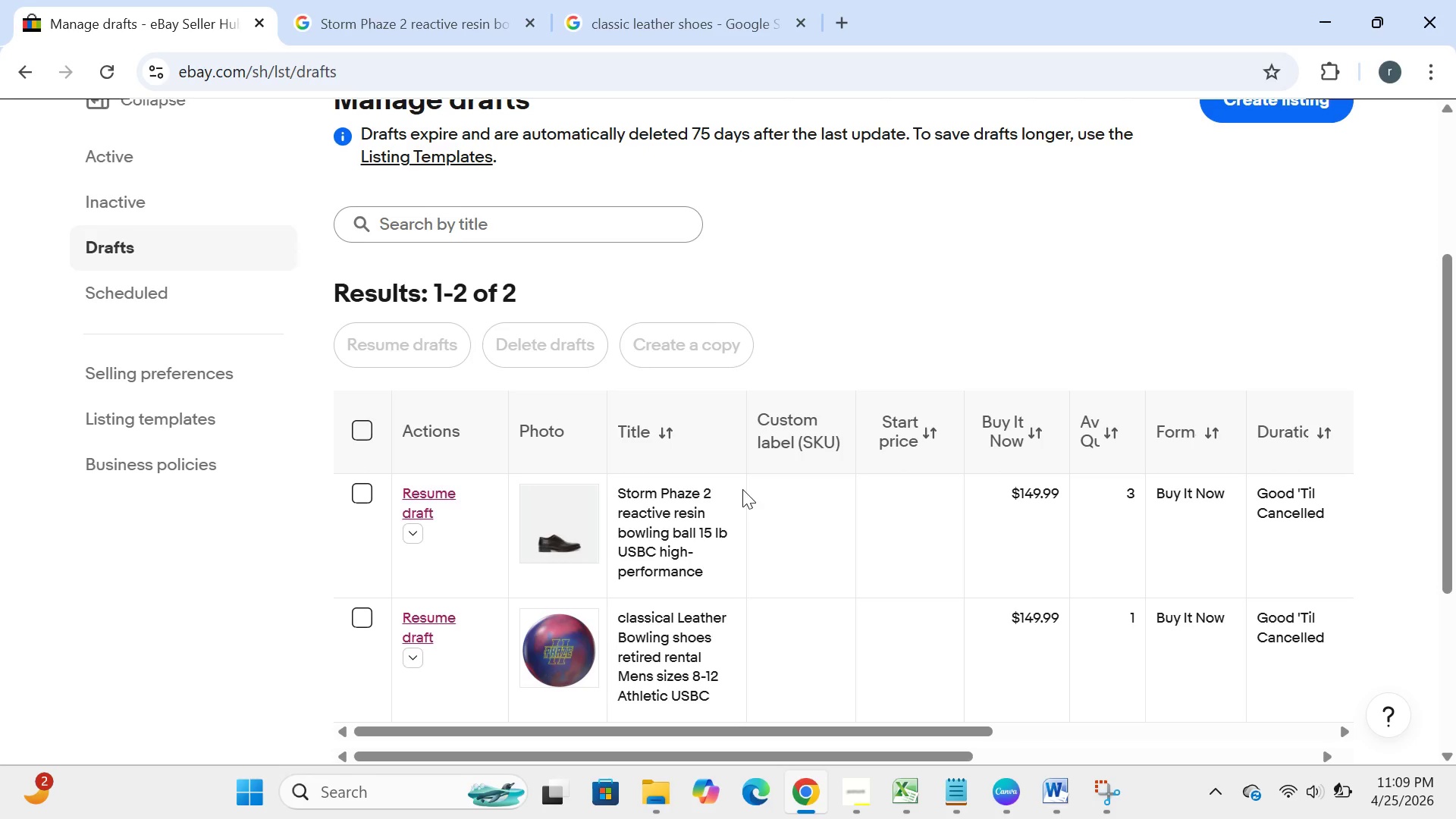 
key(Control+A)
 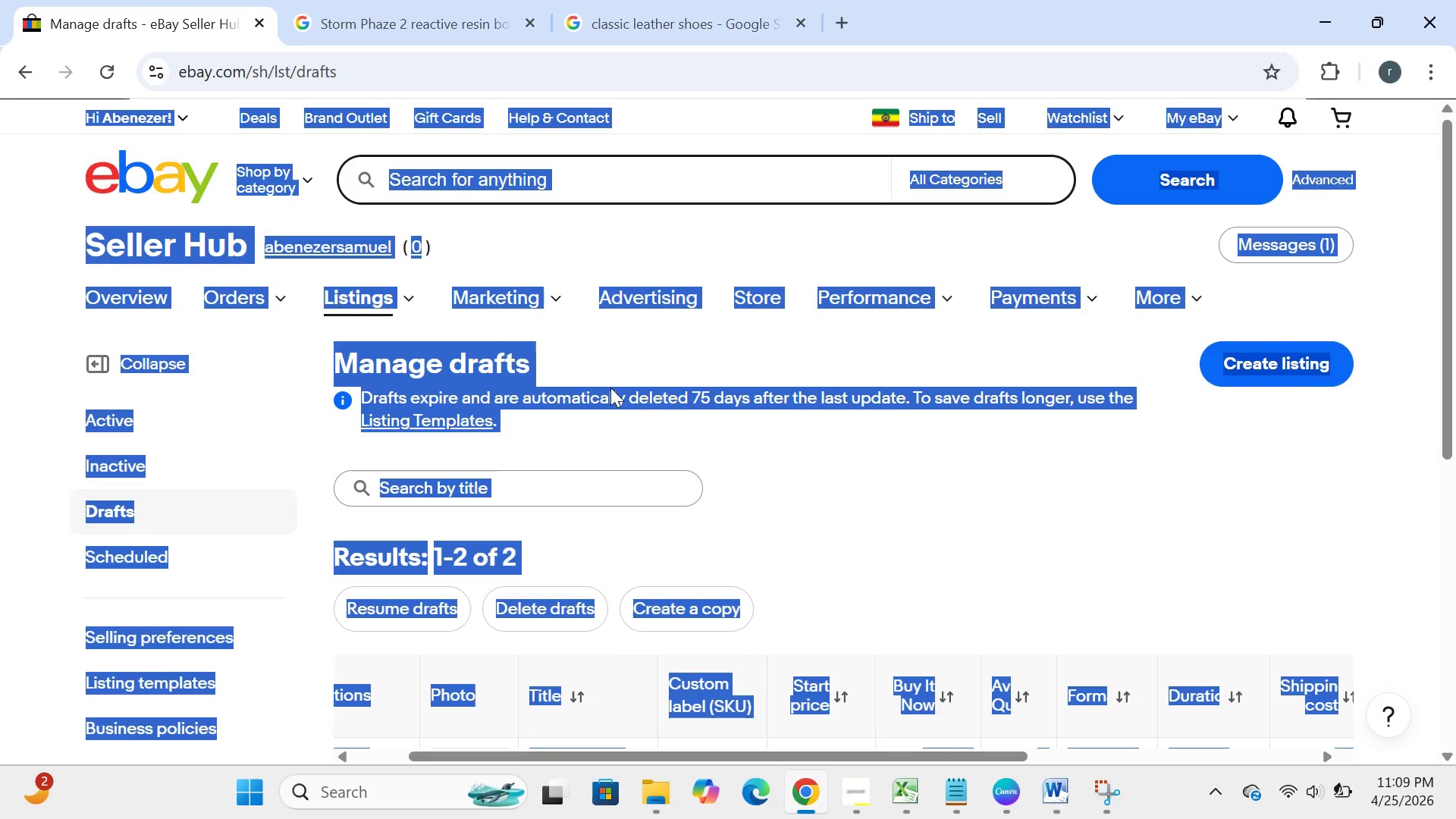 
left_click([610, 388])
 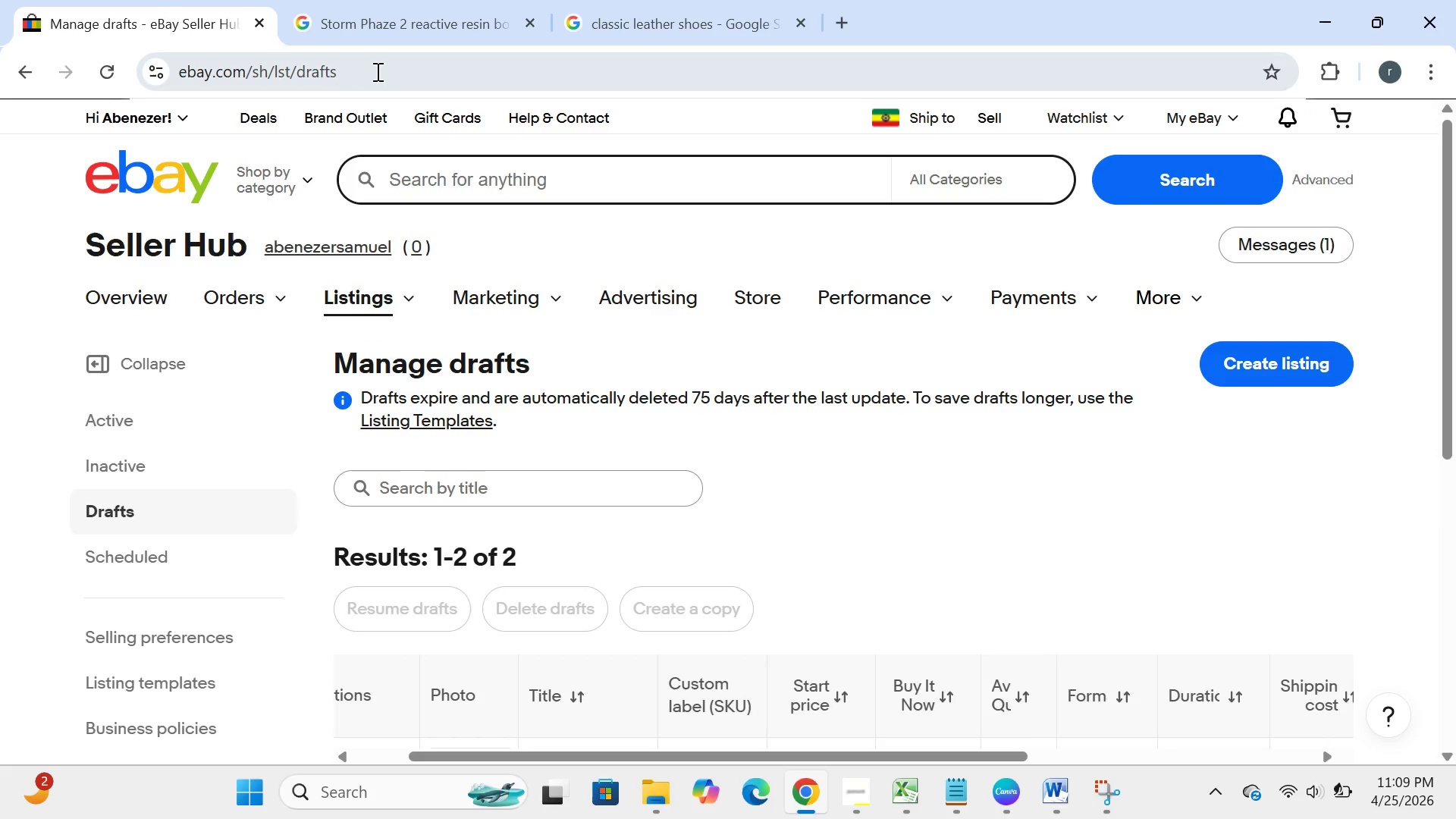 
left_click([376, 71])
 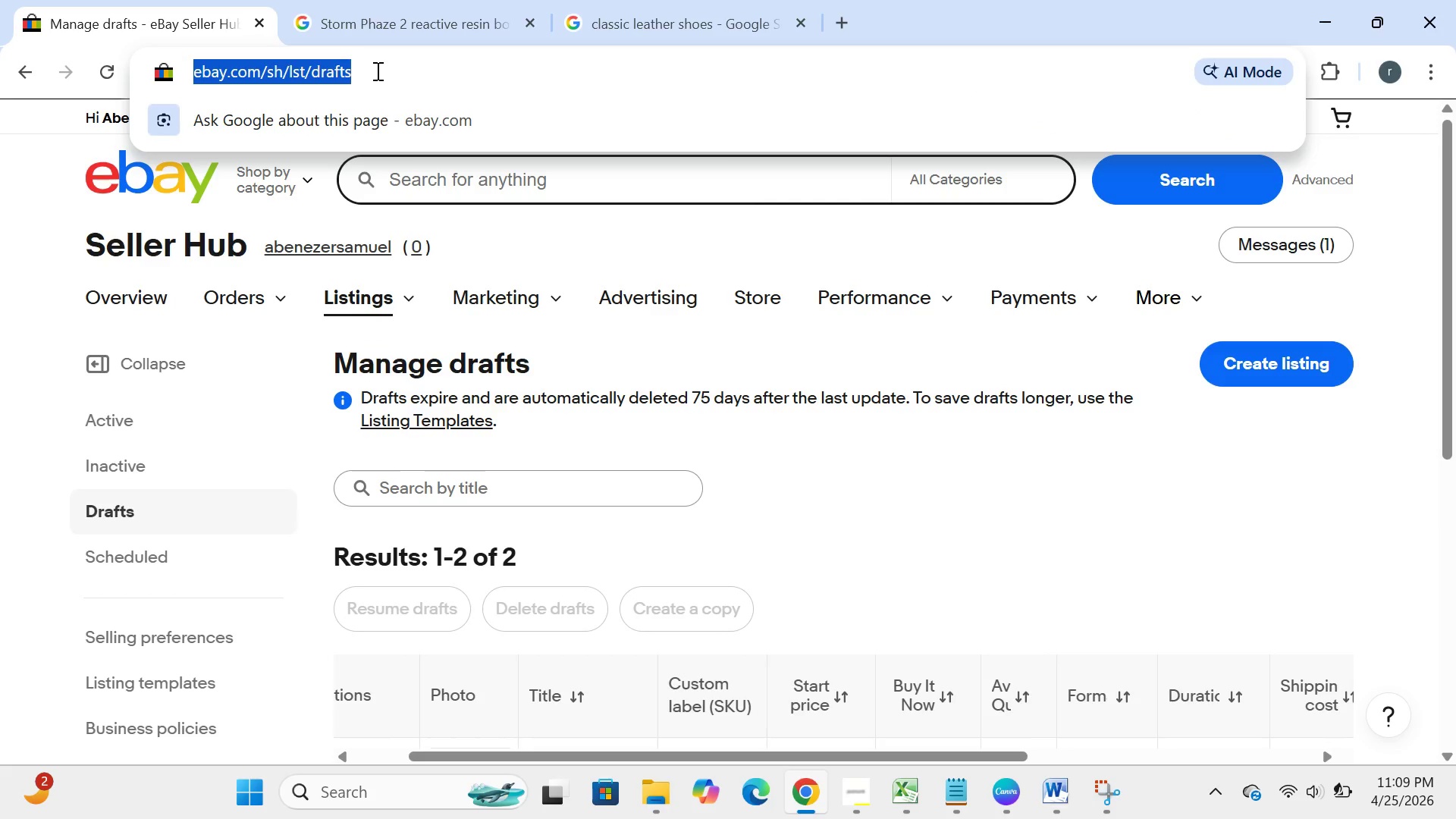 
hold_key(key=ControlLeft, duration=1.52)
 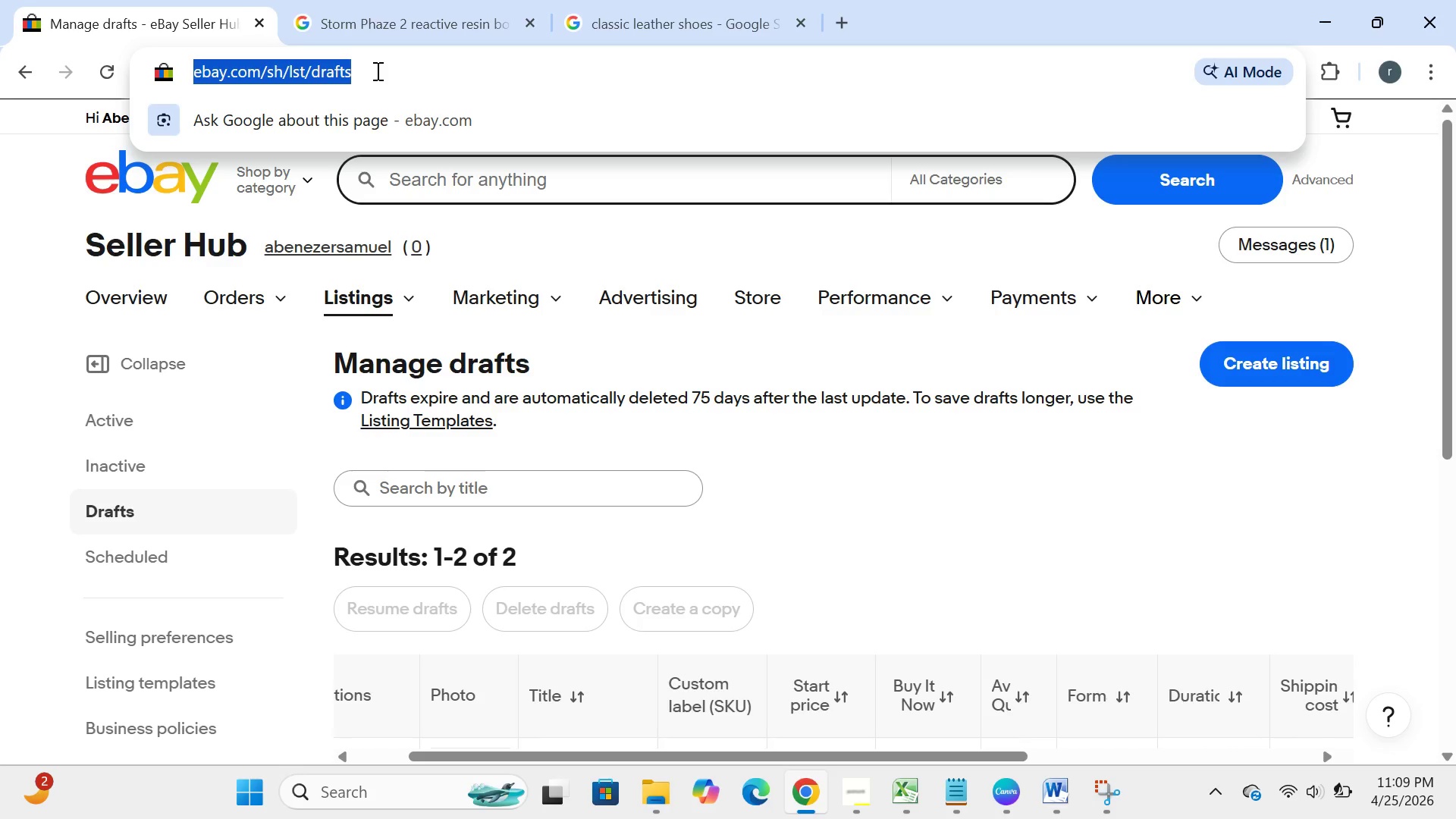 
key(Control+ControlLeft)
 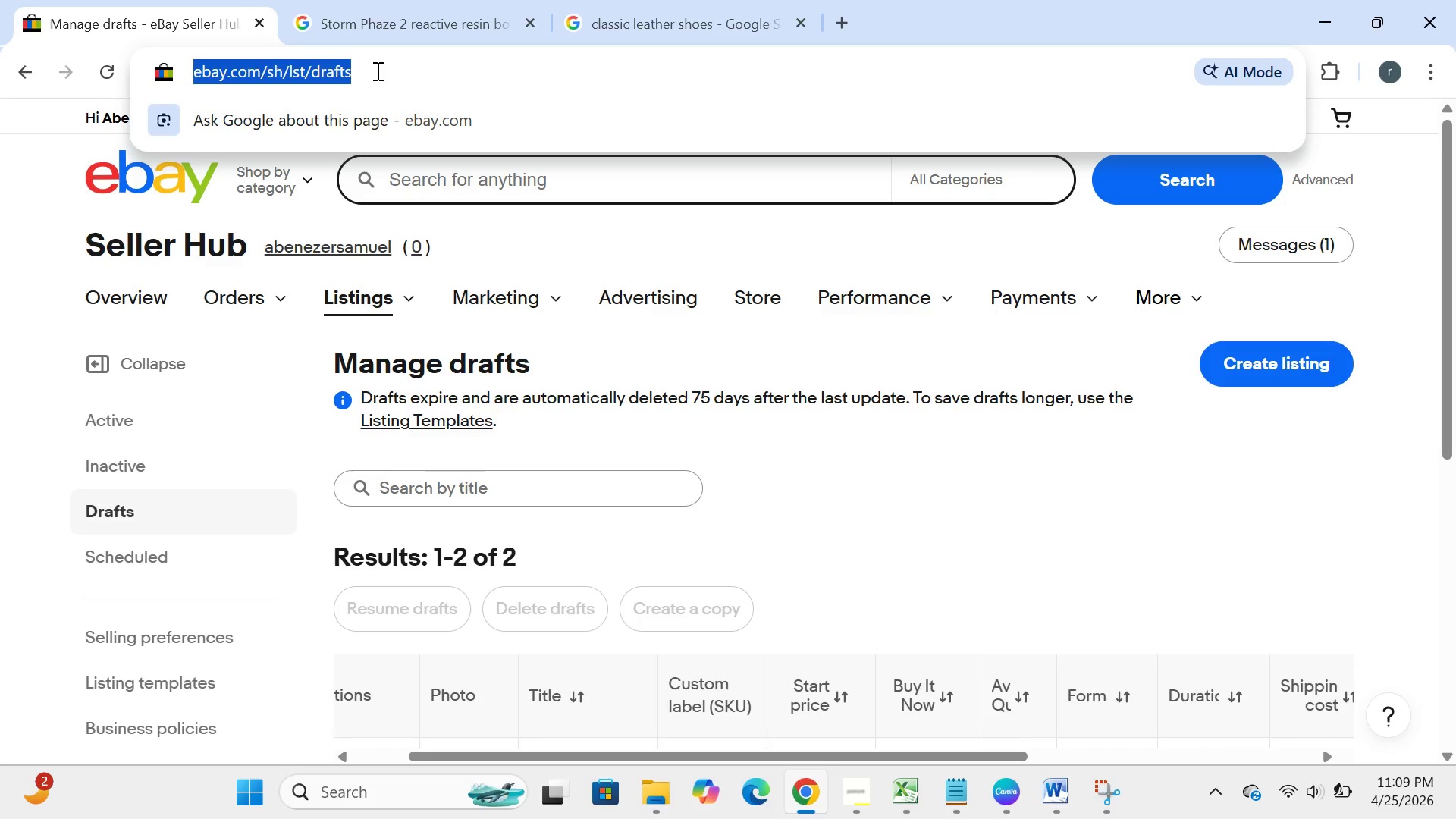 
key(Control+ControlLeft)
 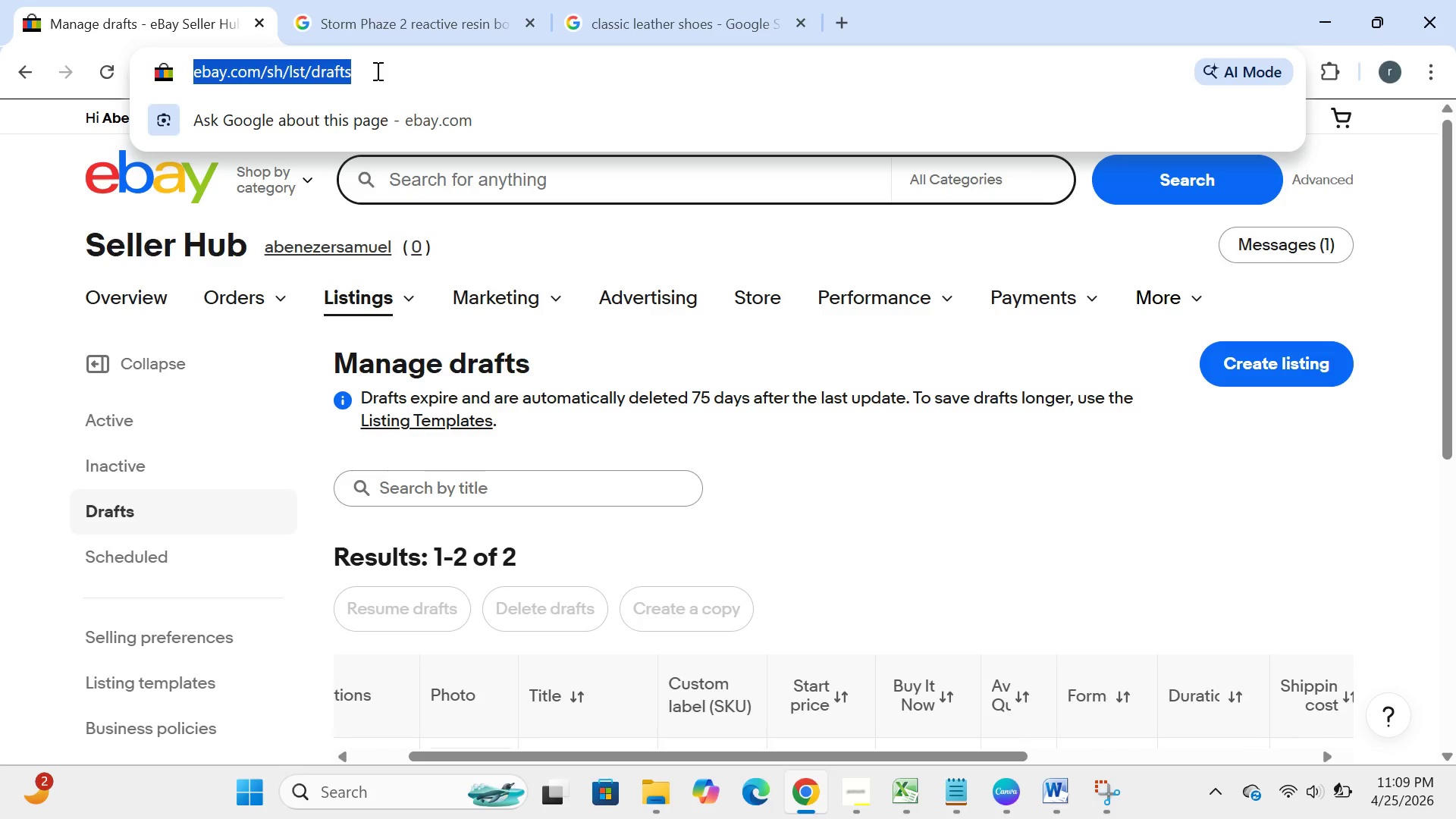 
key(Control+C)
 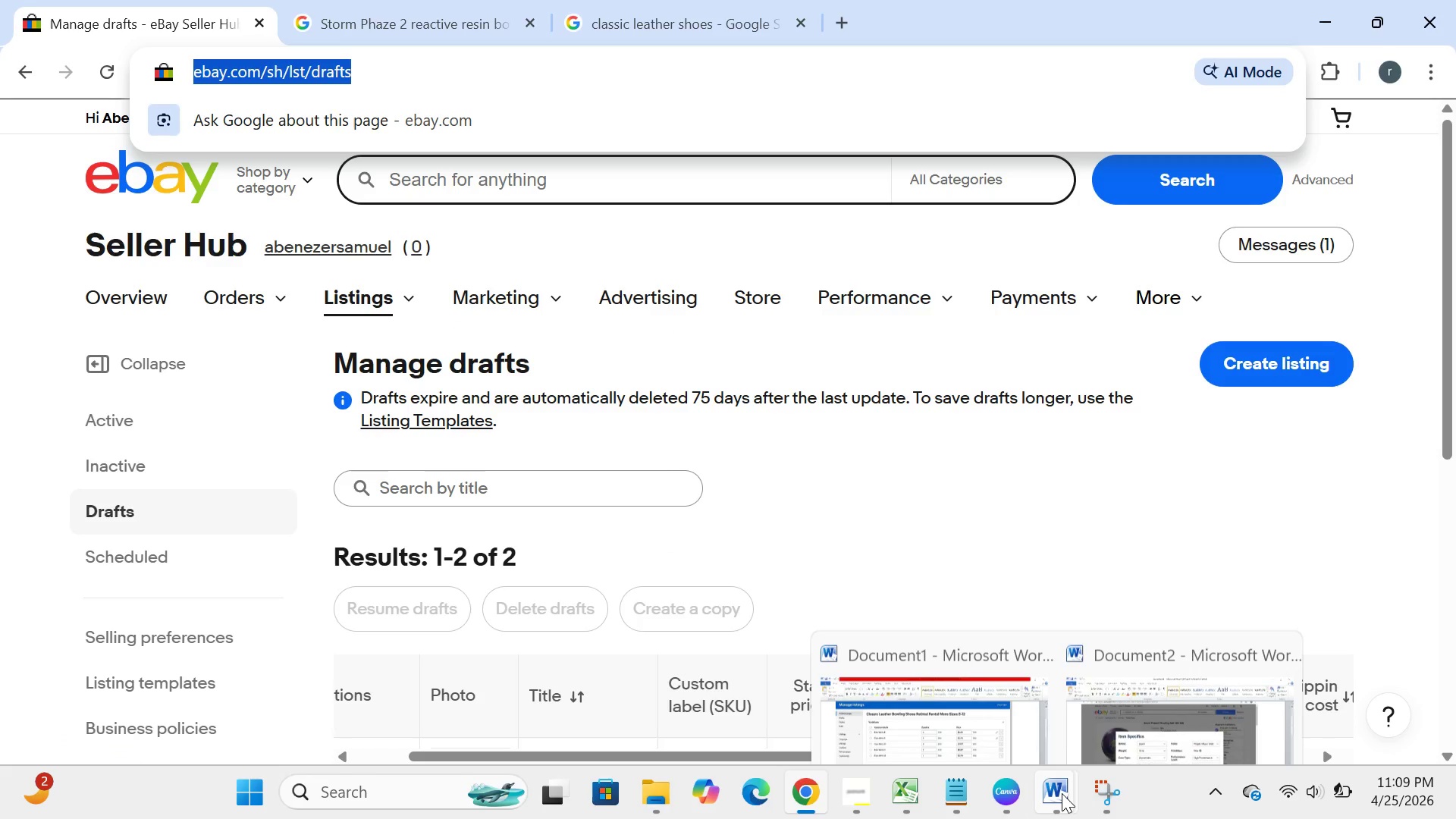 
left_click([954, 792])
 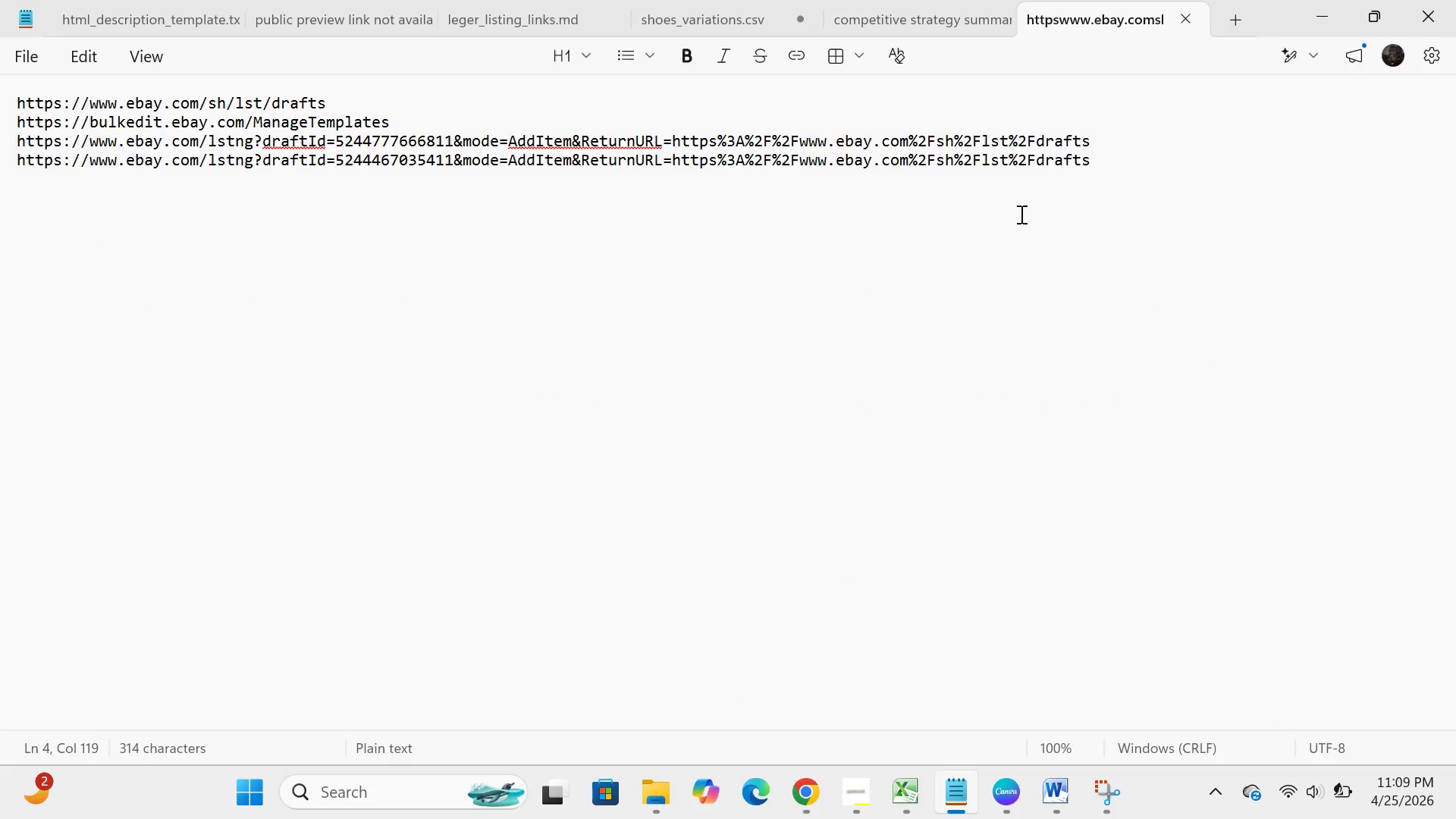 
key(Enter)
 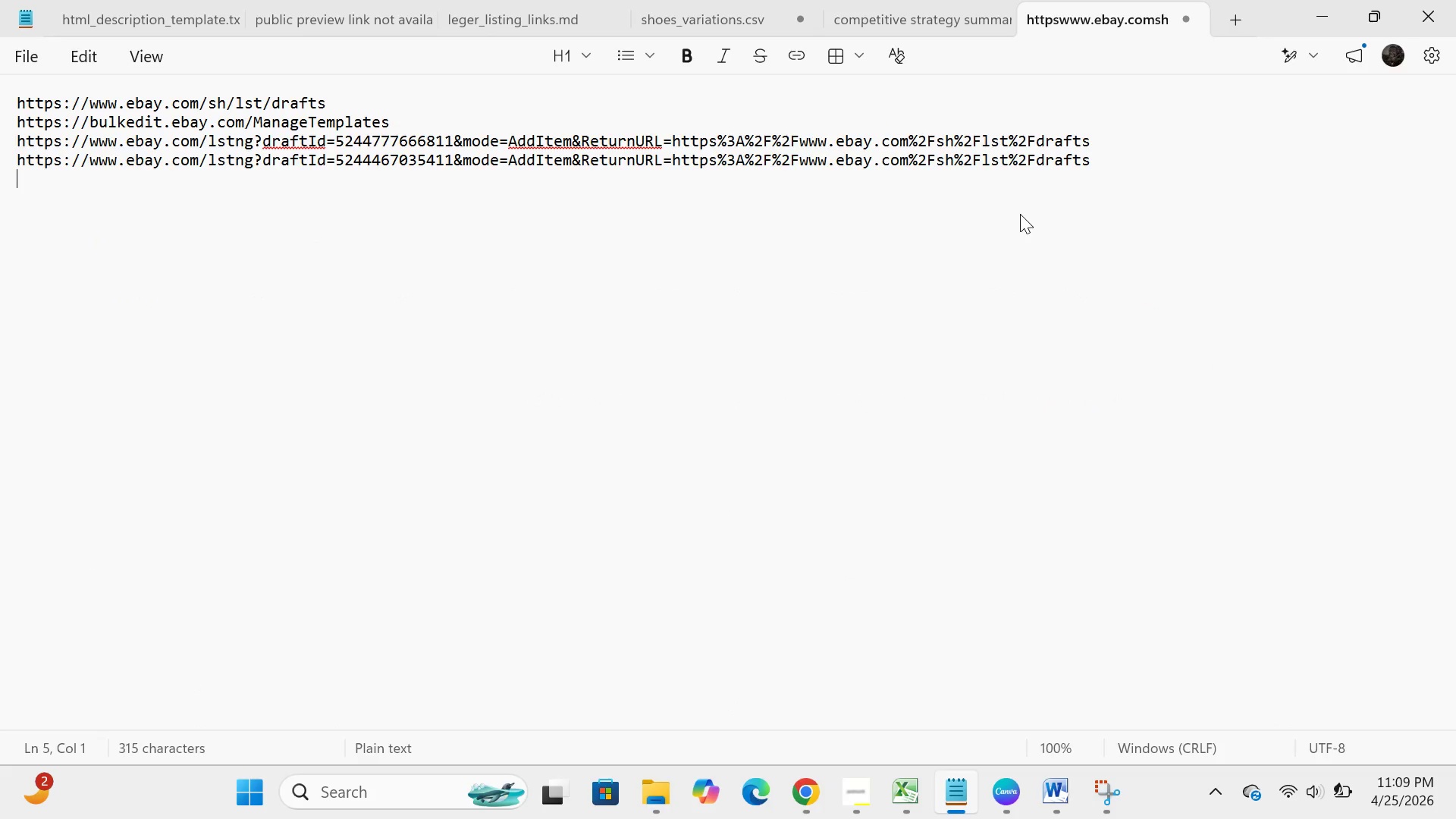 
key(Control+V)
 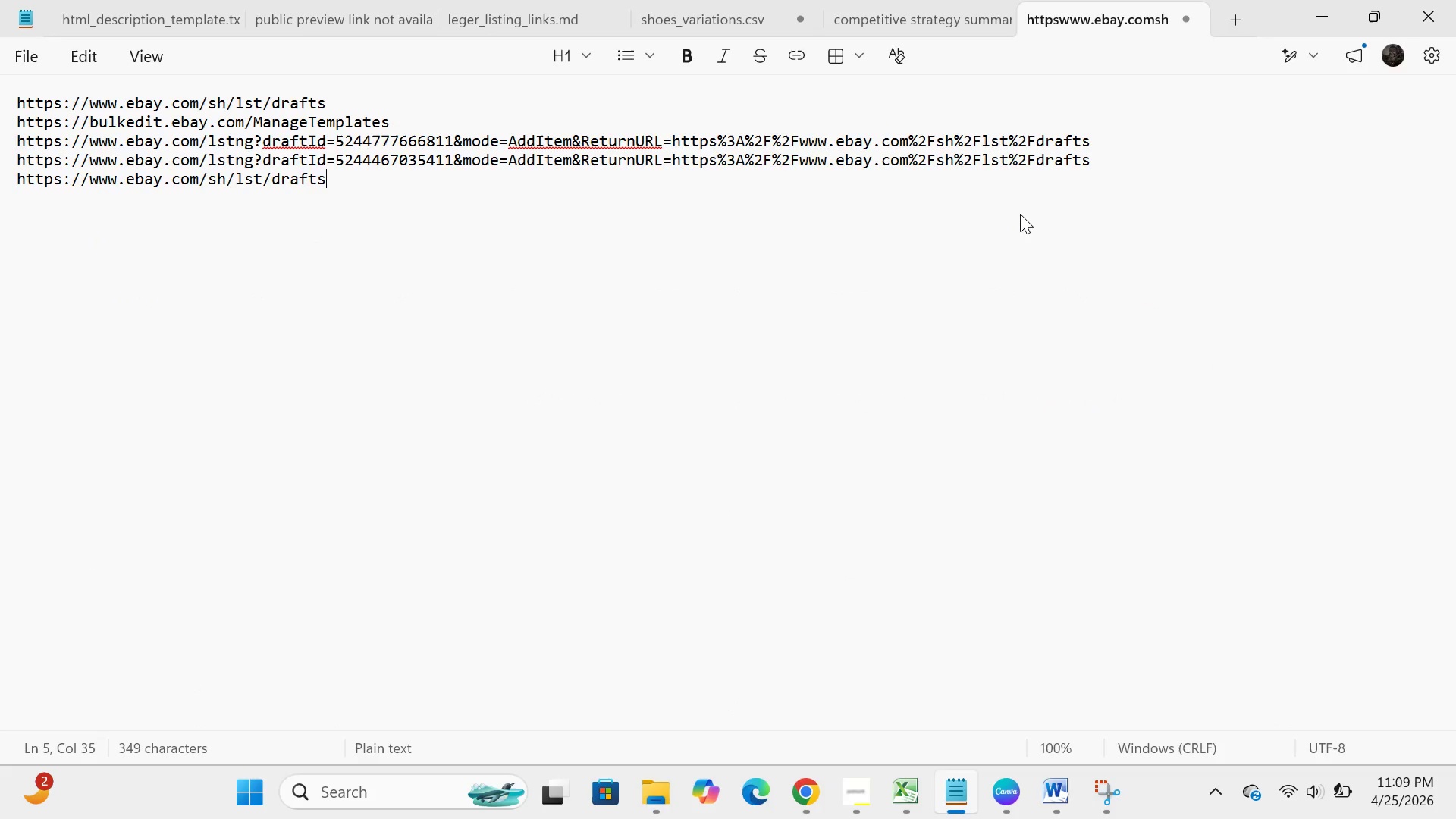 
hold_key(key=ControlLeft, duration=1.0)
 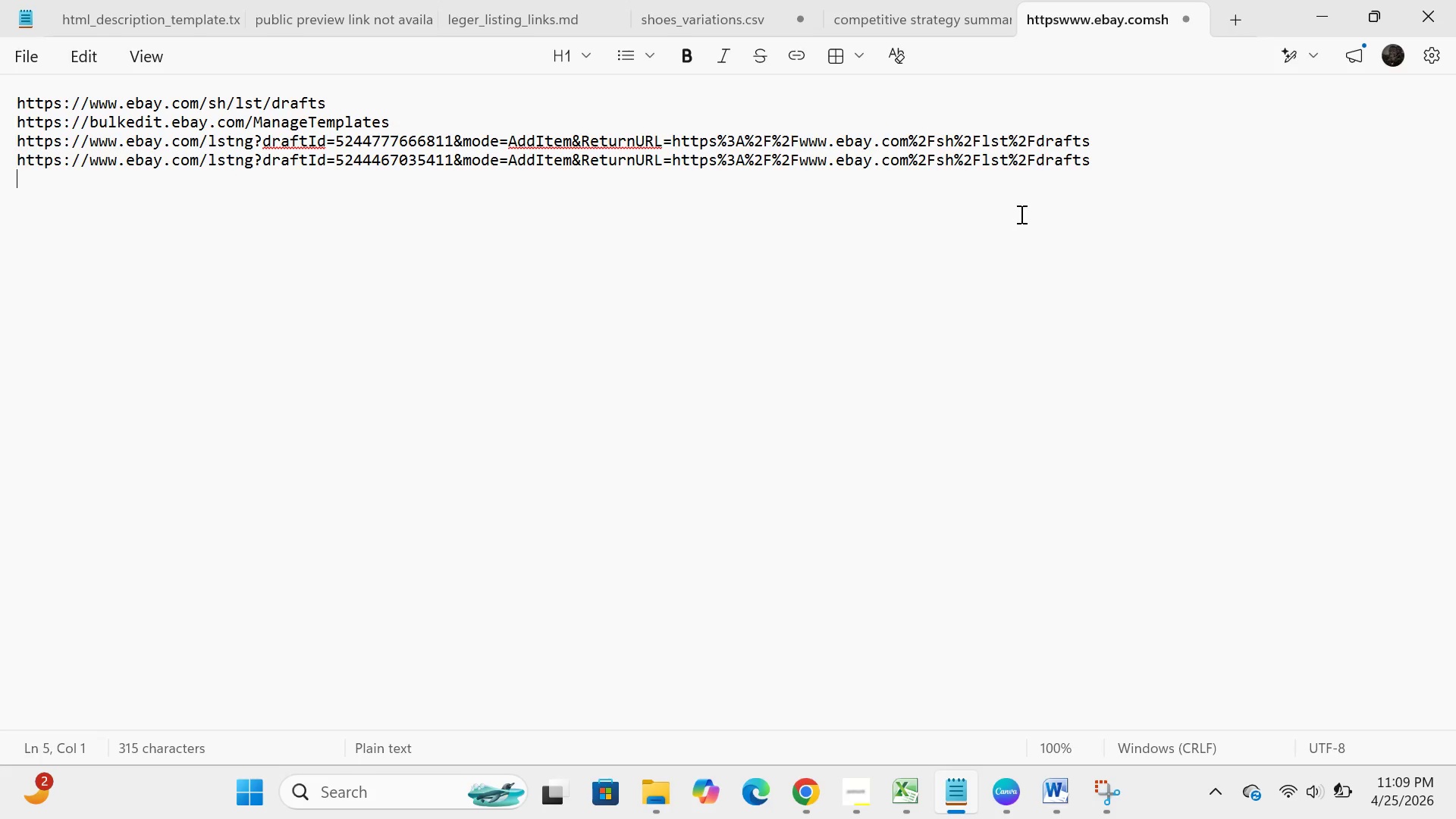 
hold_key(key=S, duration=0.55)
 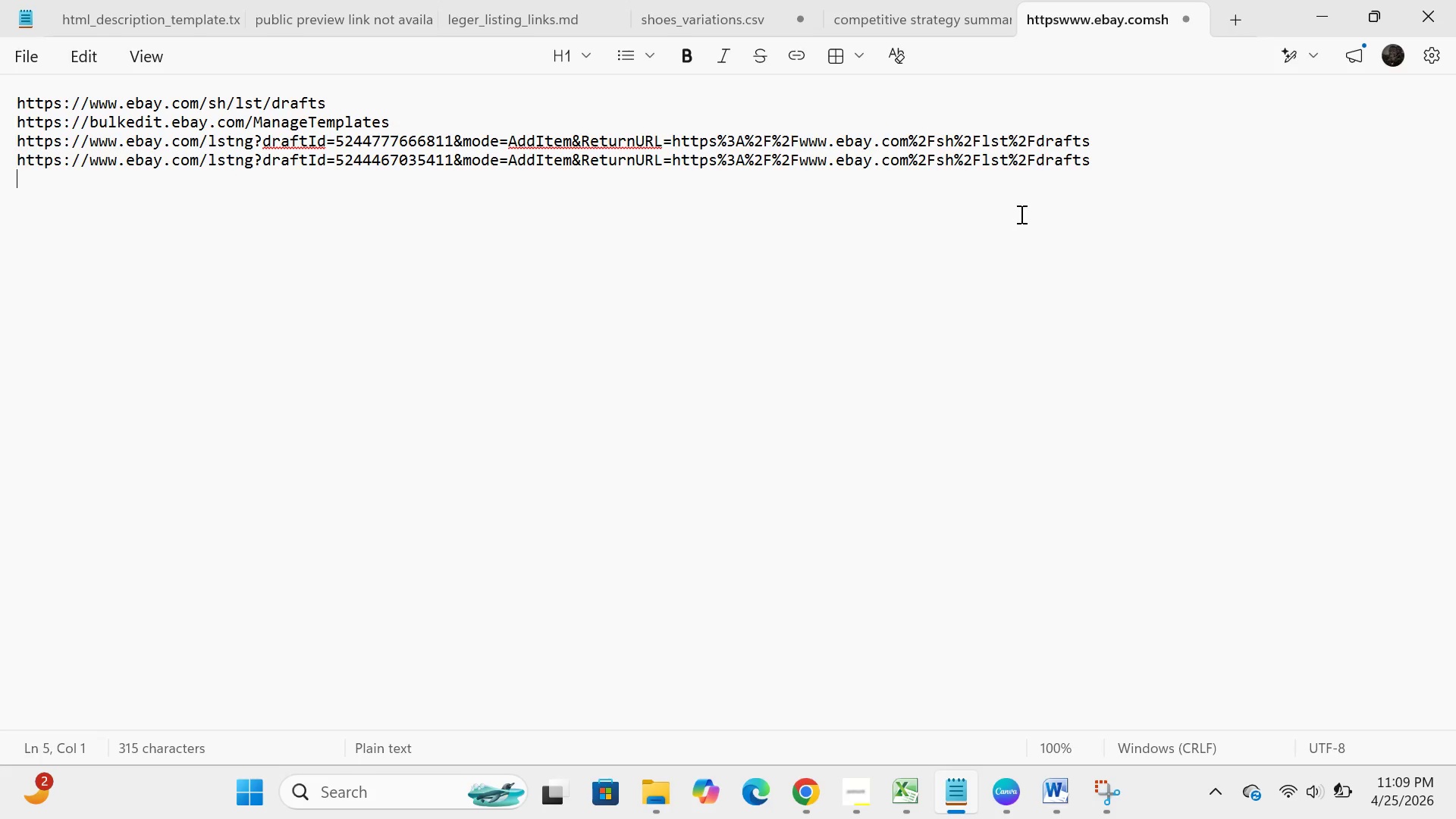 
hold_key(key=Z, duration=0.42)
 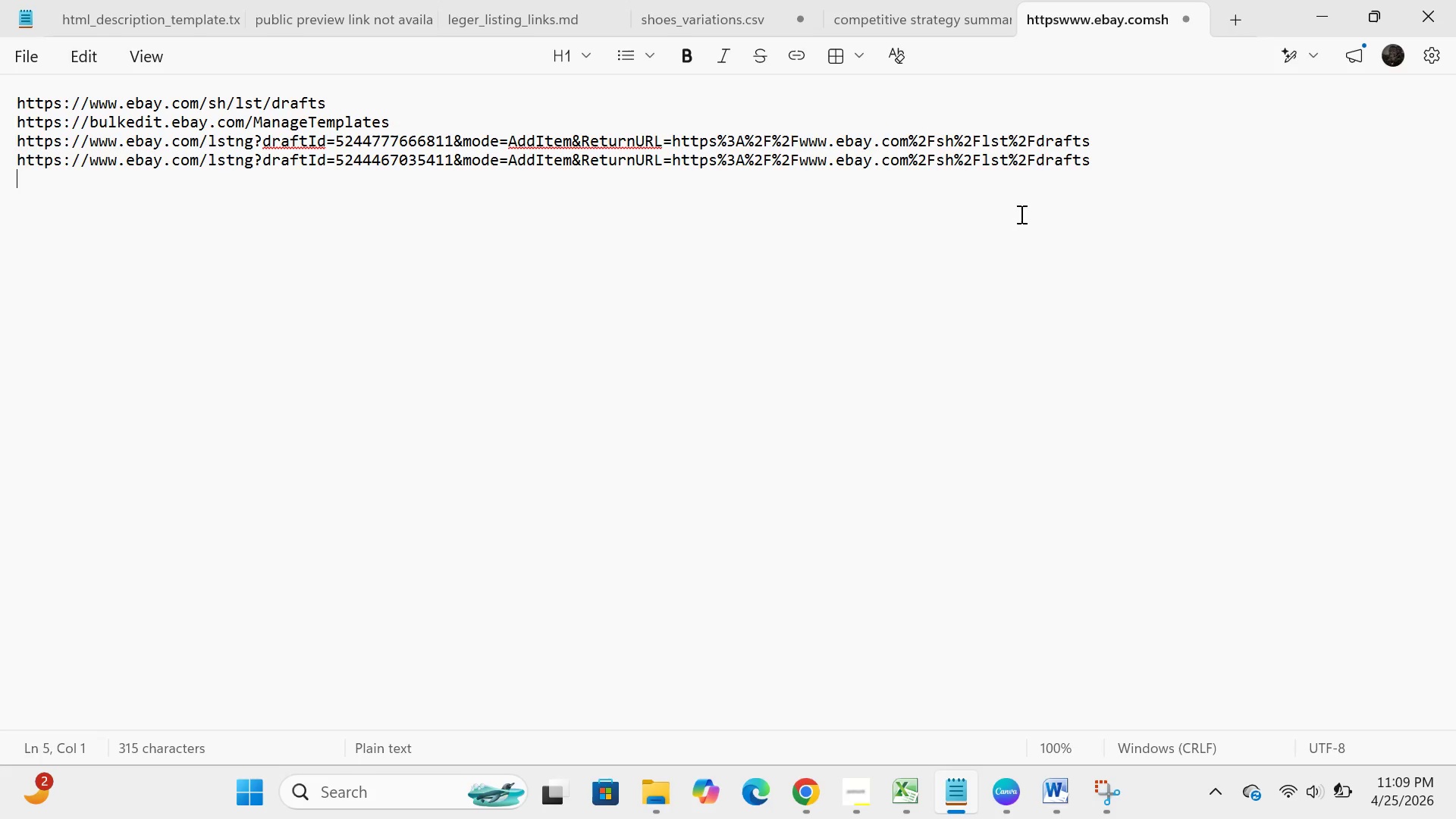 
key(Control+ControlLeft)
 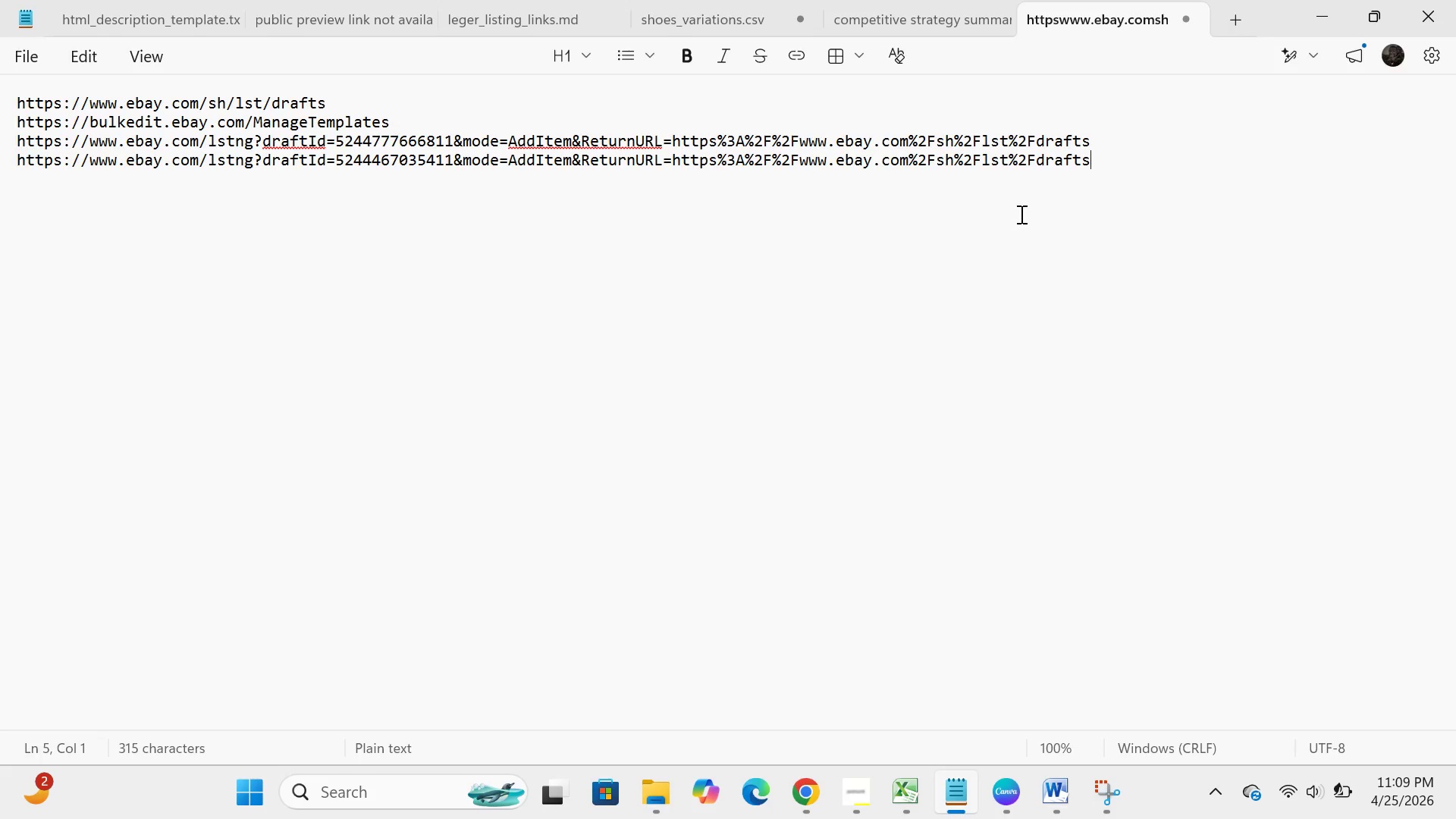 
key(Control+Z)
 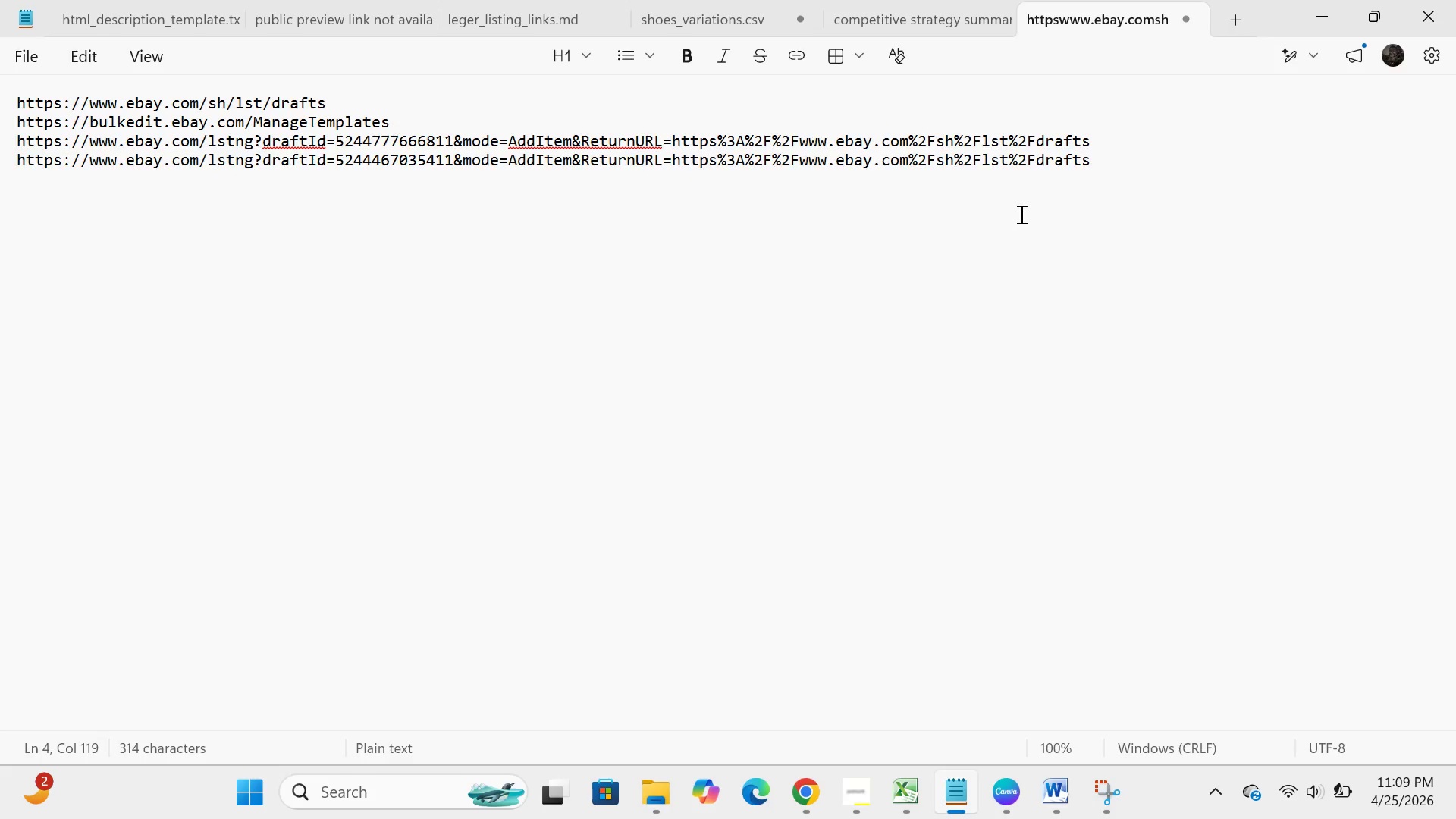 
key(Control+ControlLeft)
 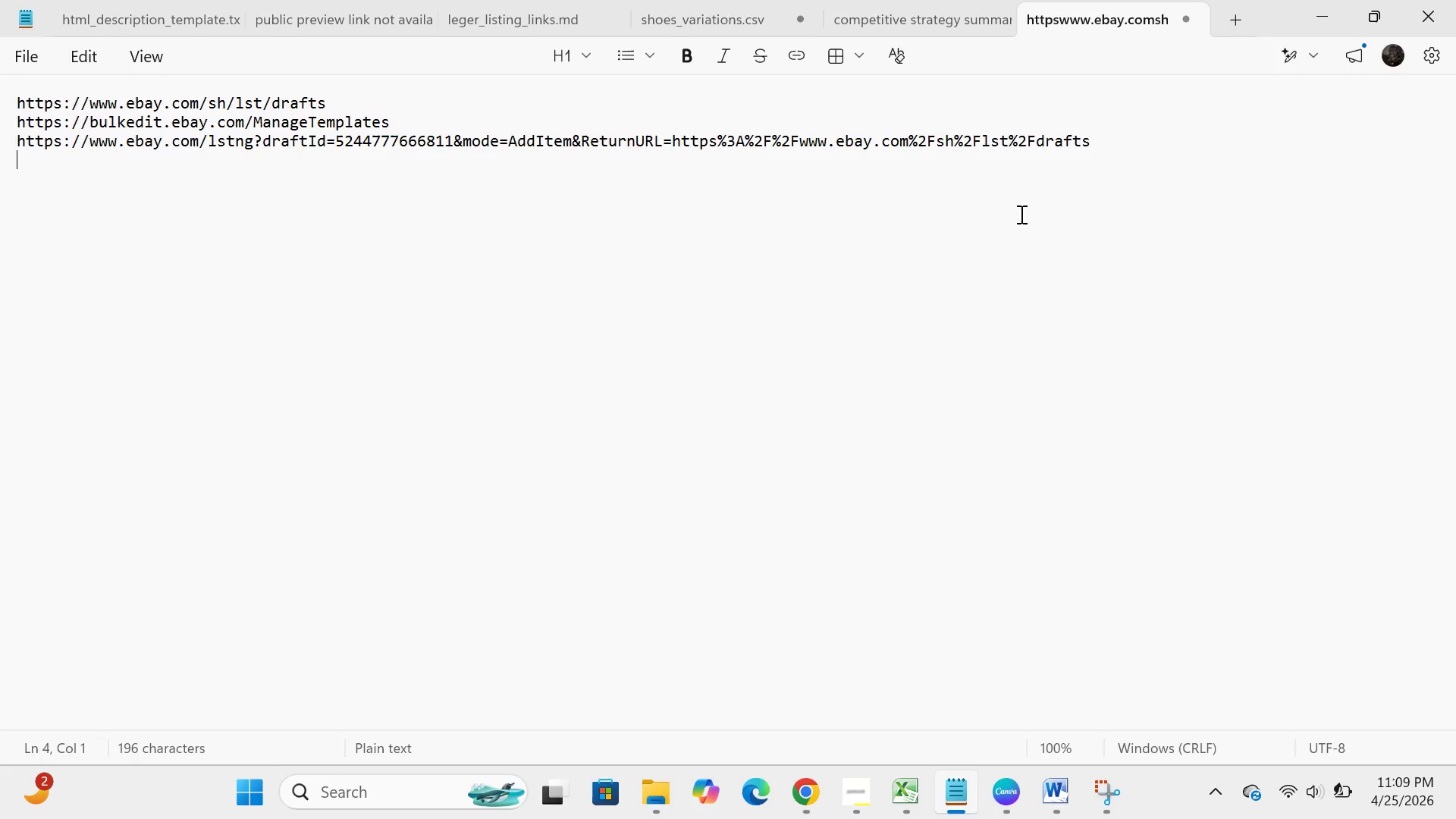 
key(Control+Z)
 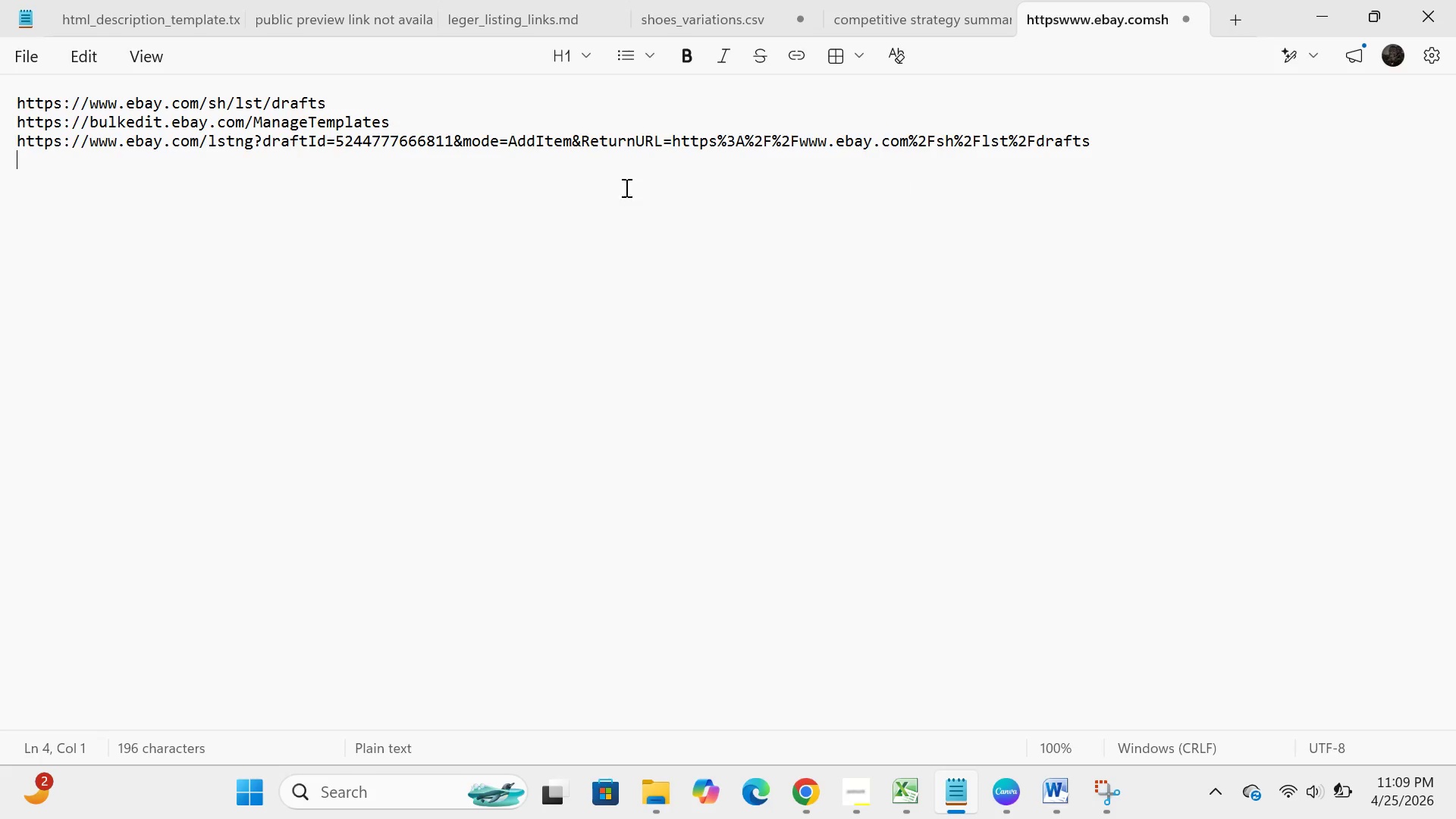 
left_click([1112, 140])
 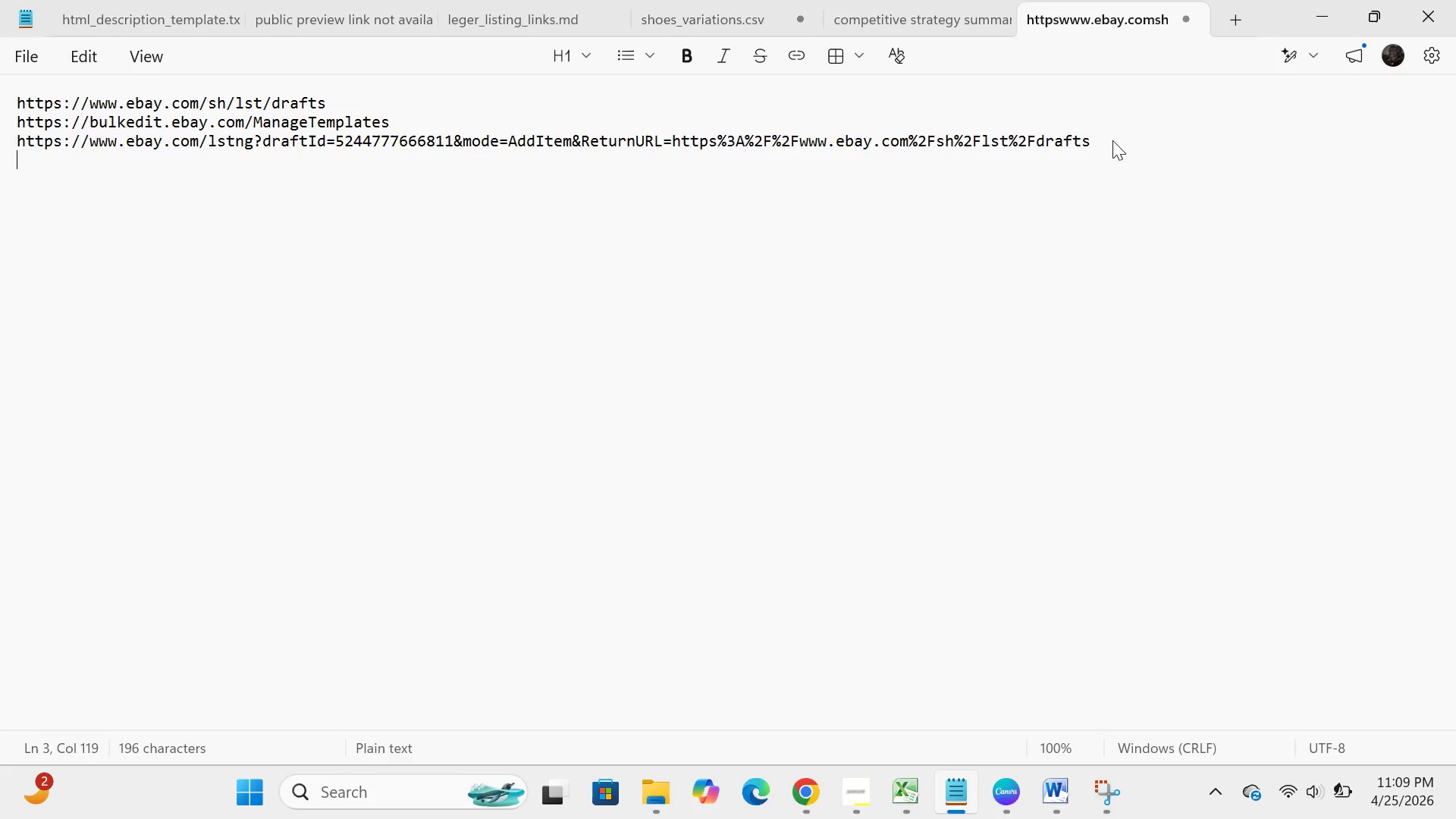 
key(Enter)
 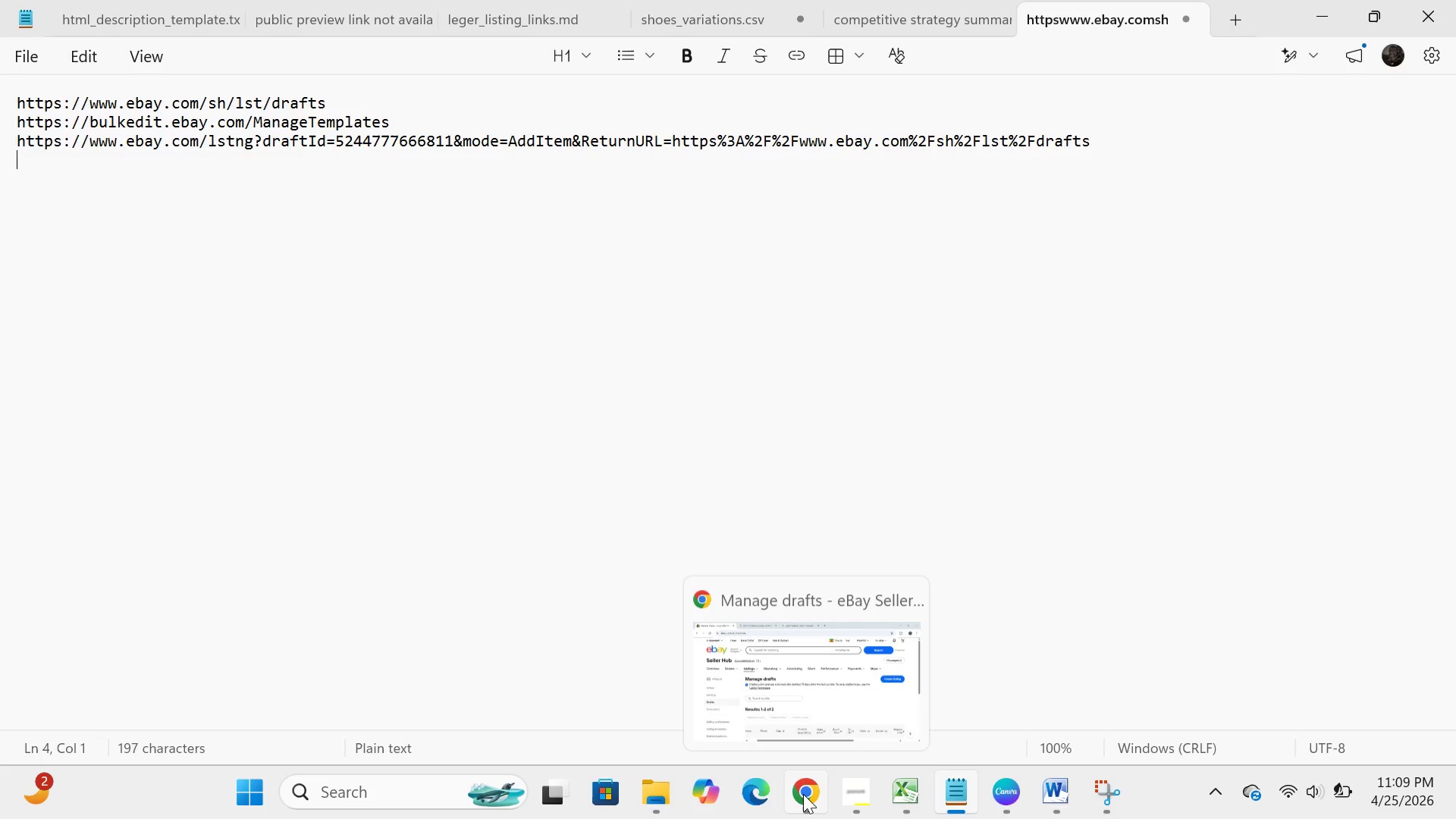 
left_click([822, 689])
 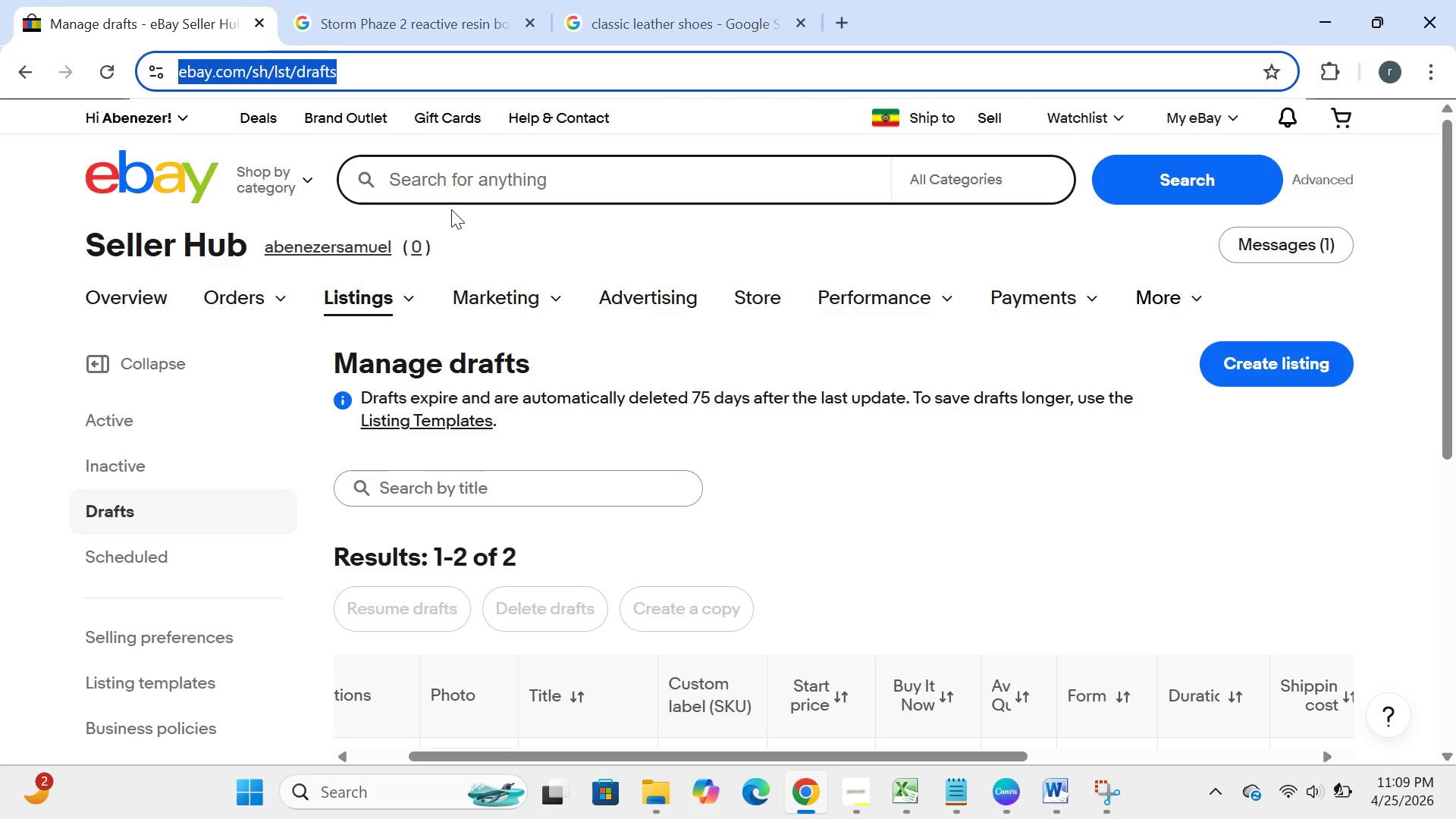 
key(Control+C)
 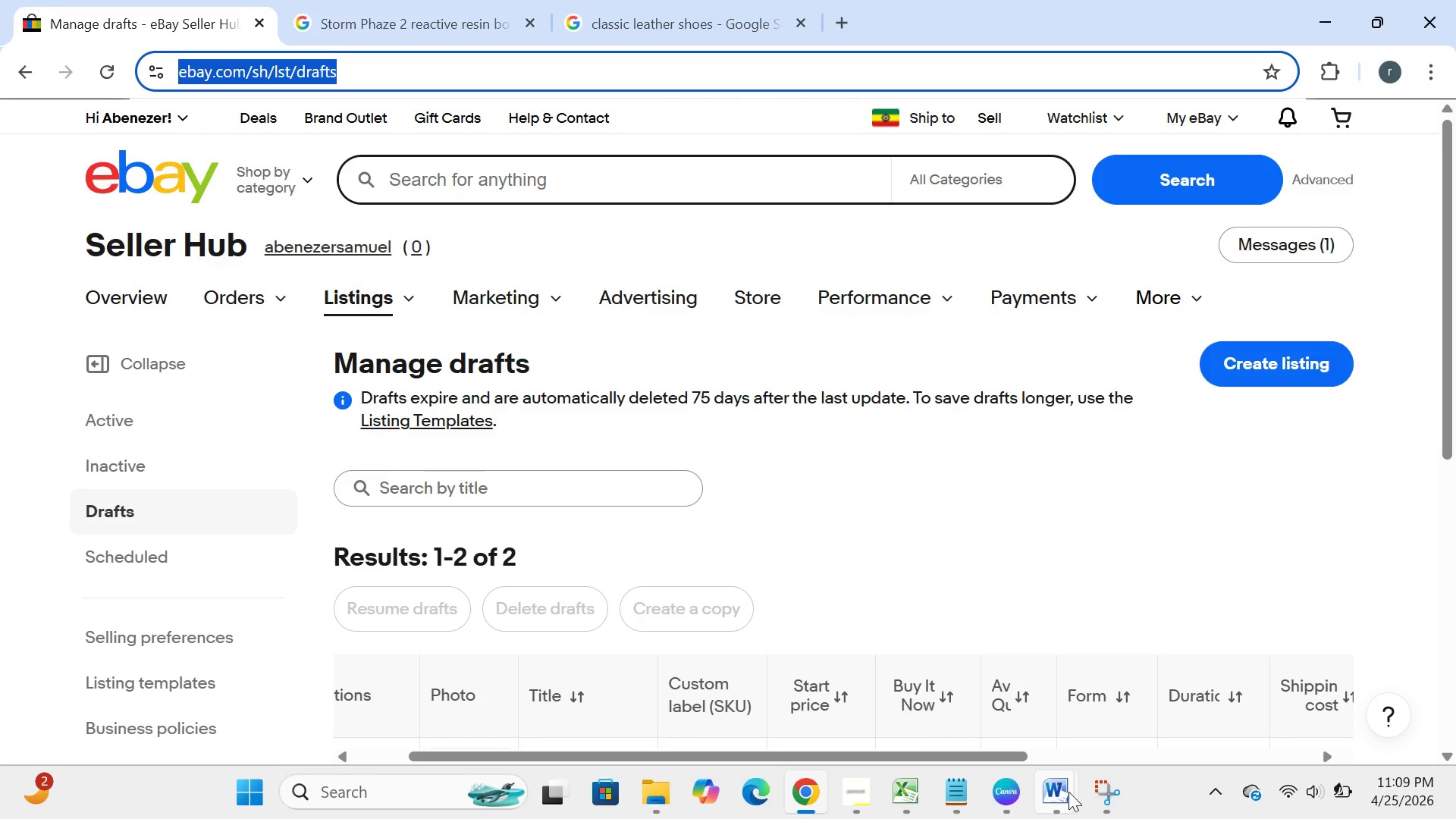 
left_click([1065, 785])
 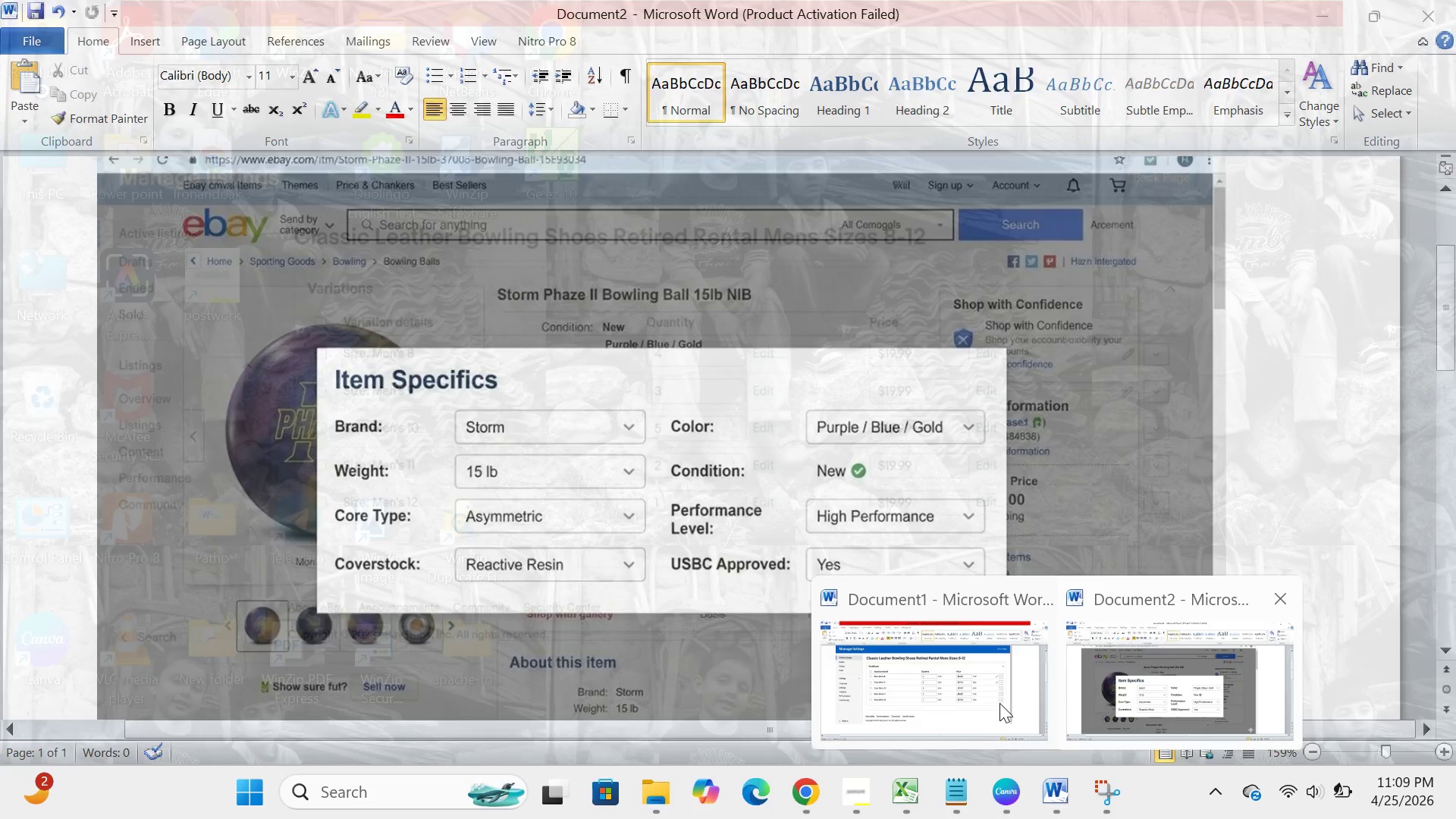 
left_click([952, 700])
 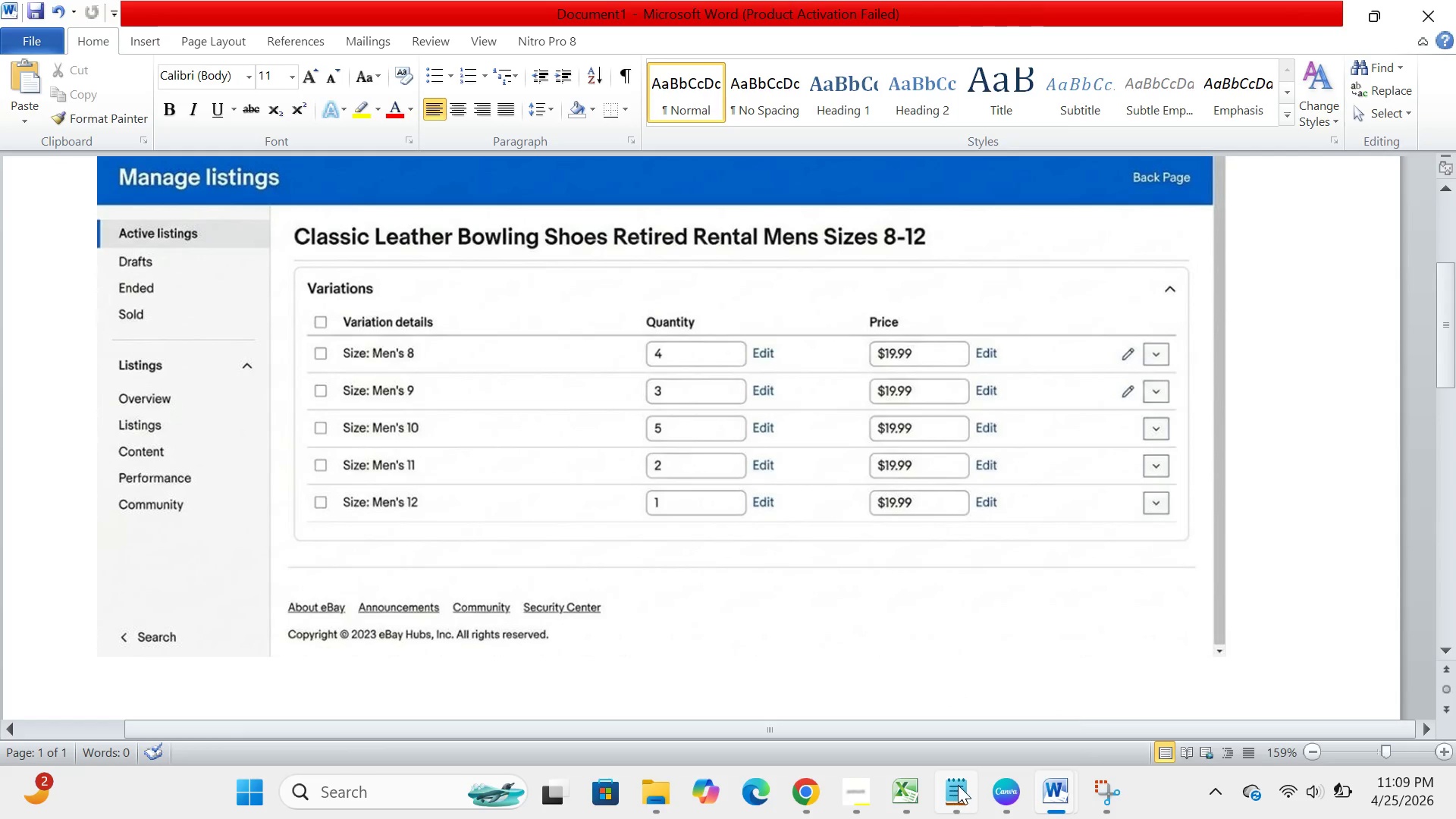 
left_click([958, 785])
 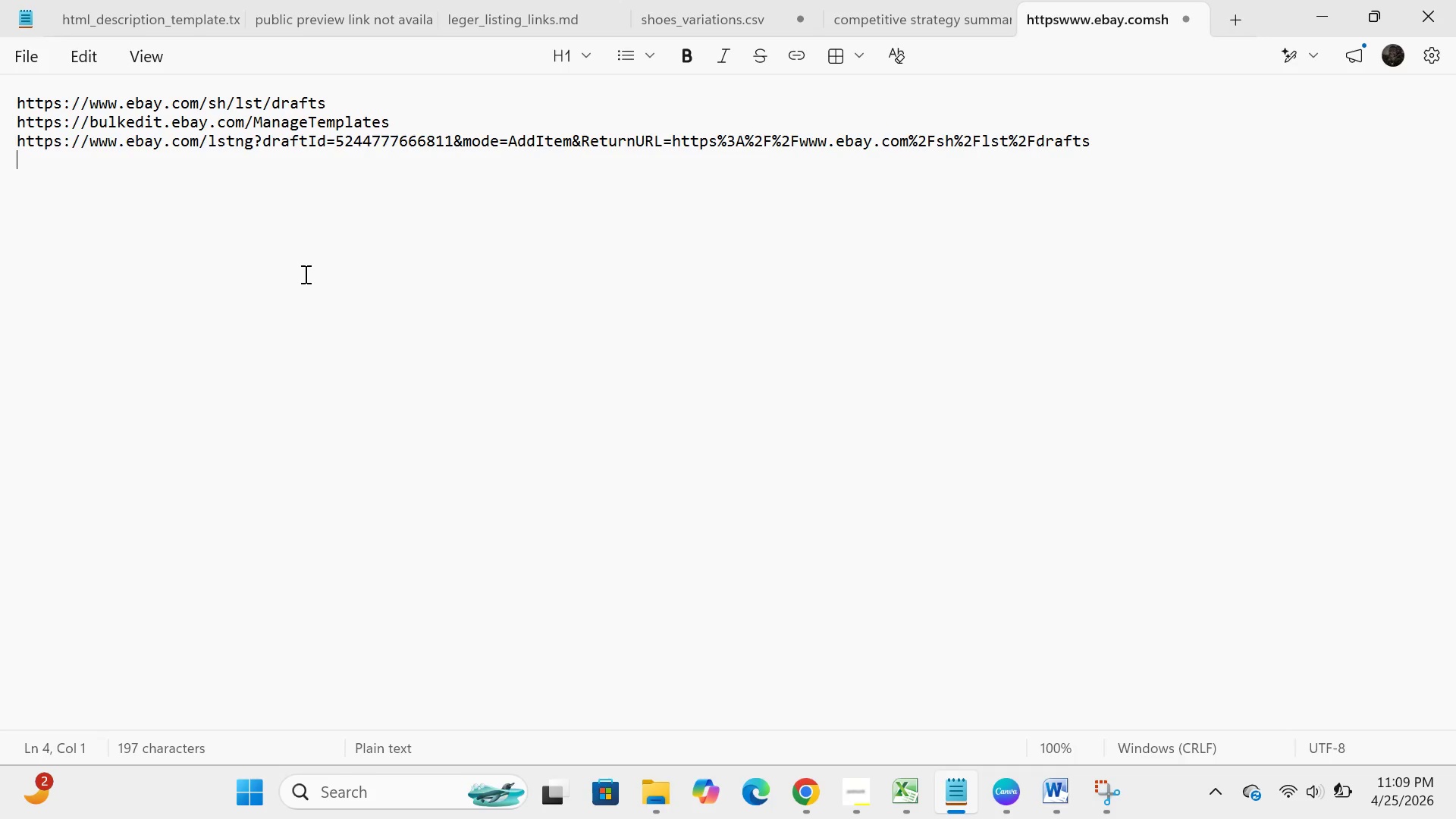 
key(Control+V)
 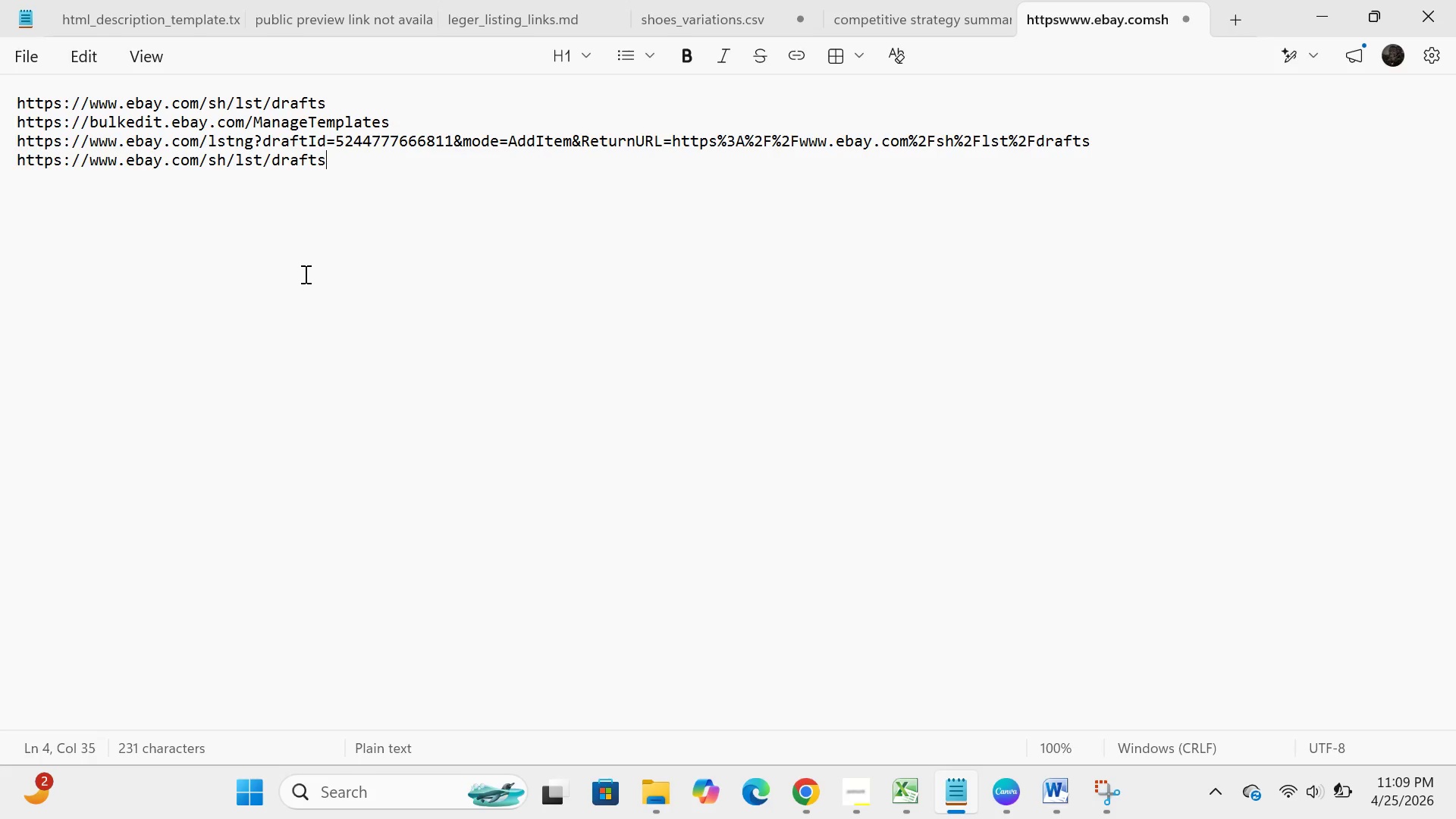 
hold_key(key=ControlLeft, duration=1.64)
 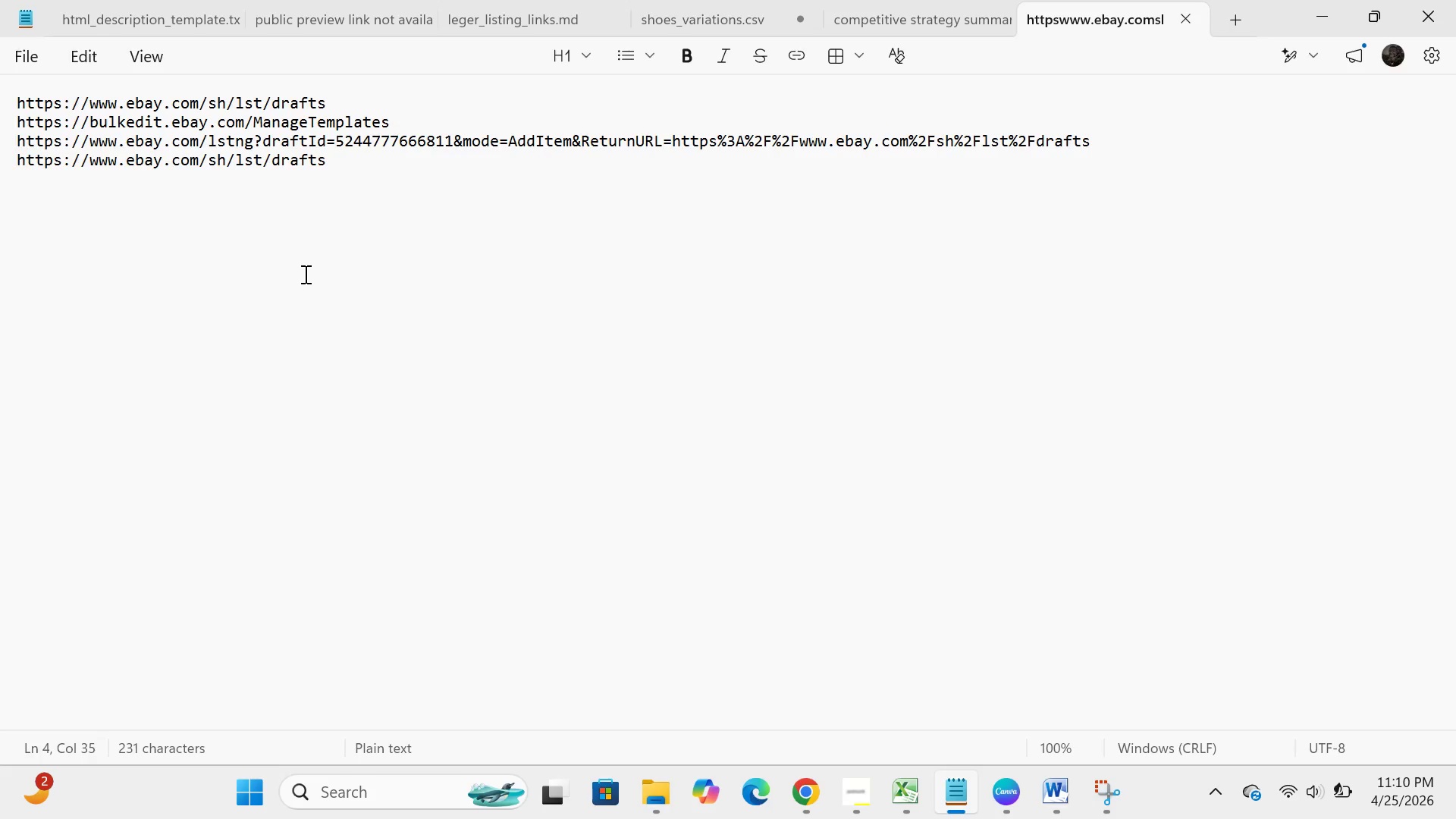 
hold_key(key=S, duration=0.47)
 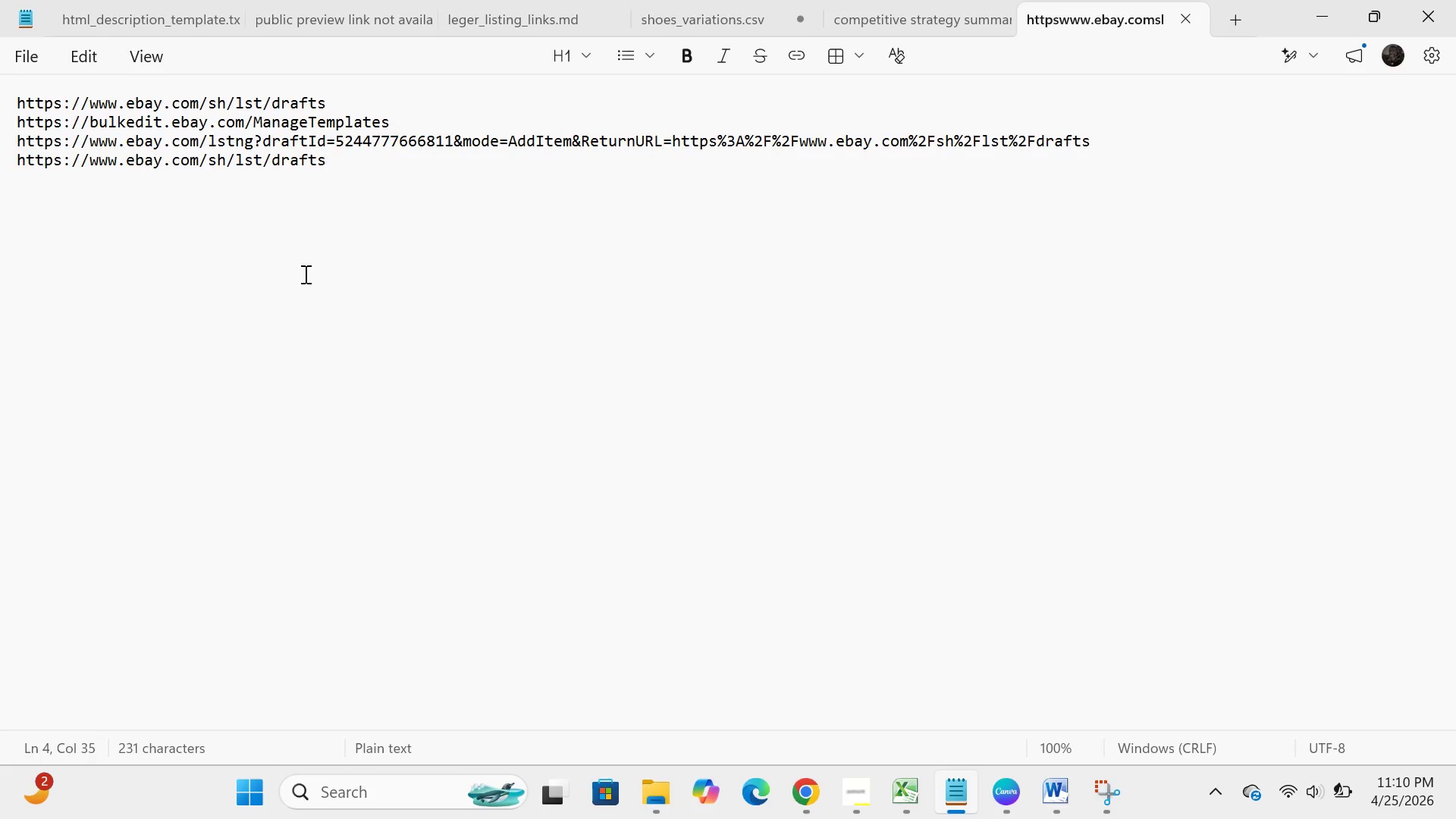 
hold_key(key=ControlLeft, duration=0.84)
 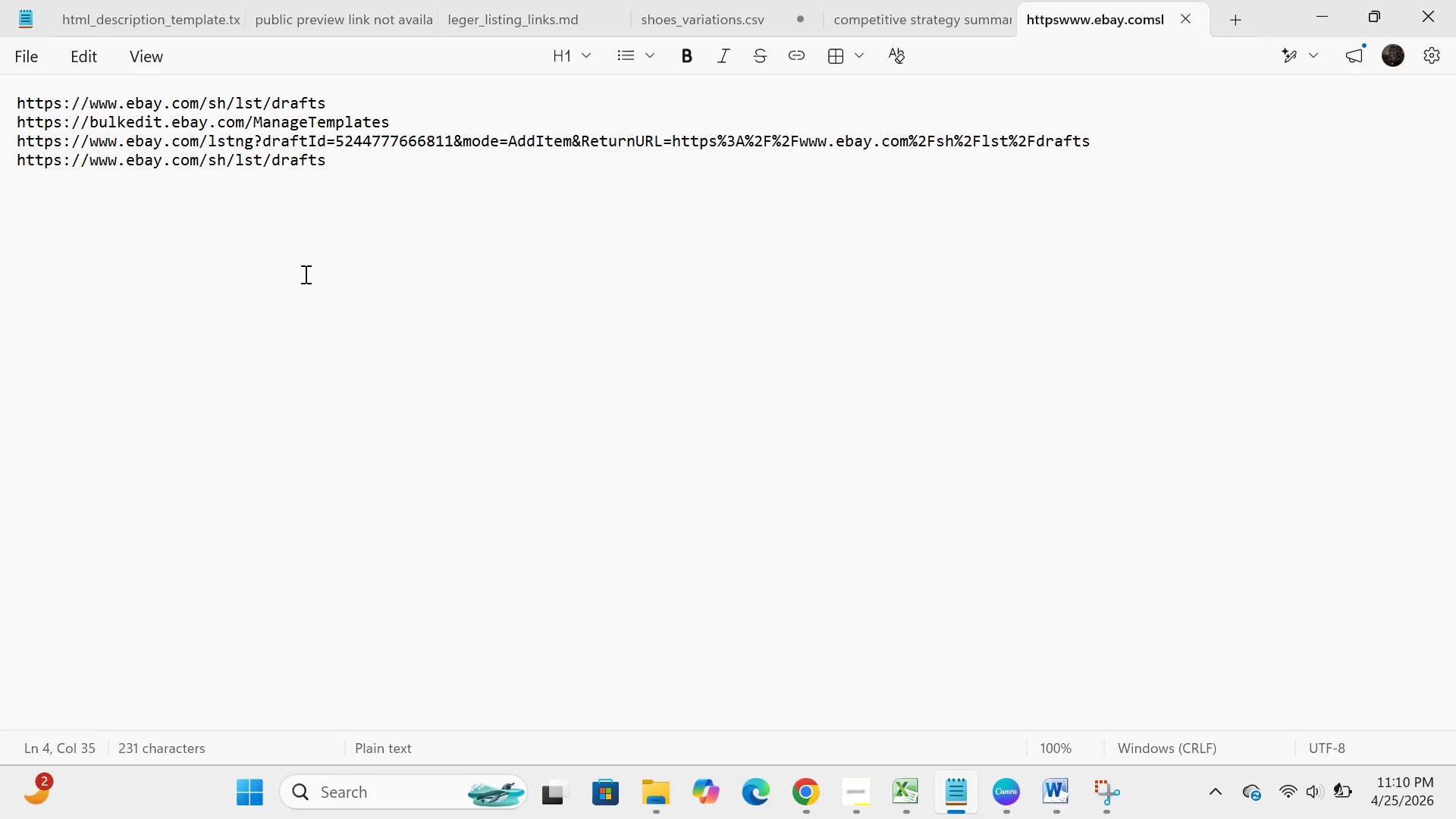 
hold_key(key=S, duration=0.39)
 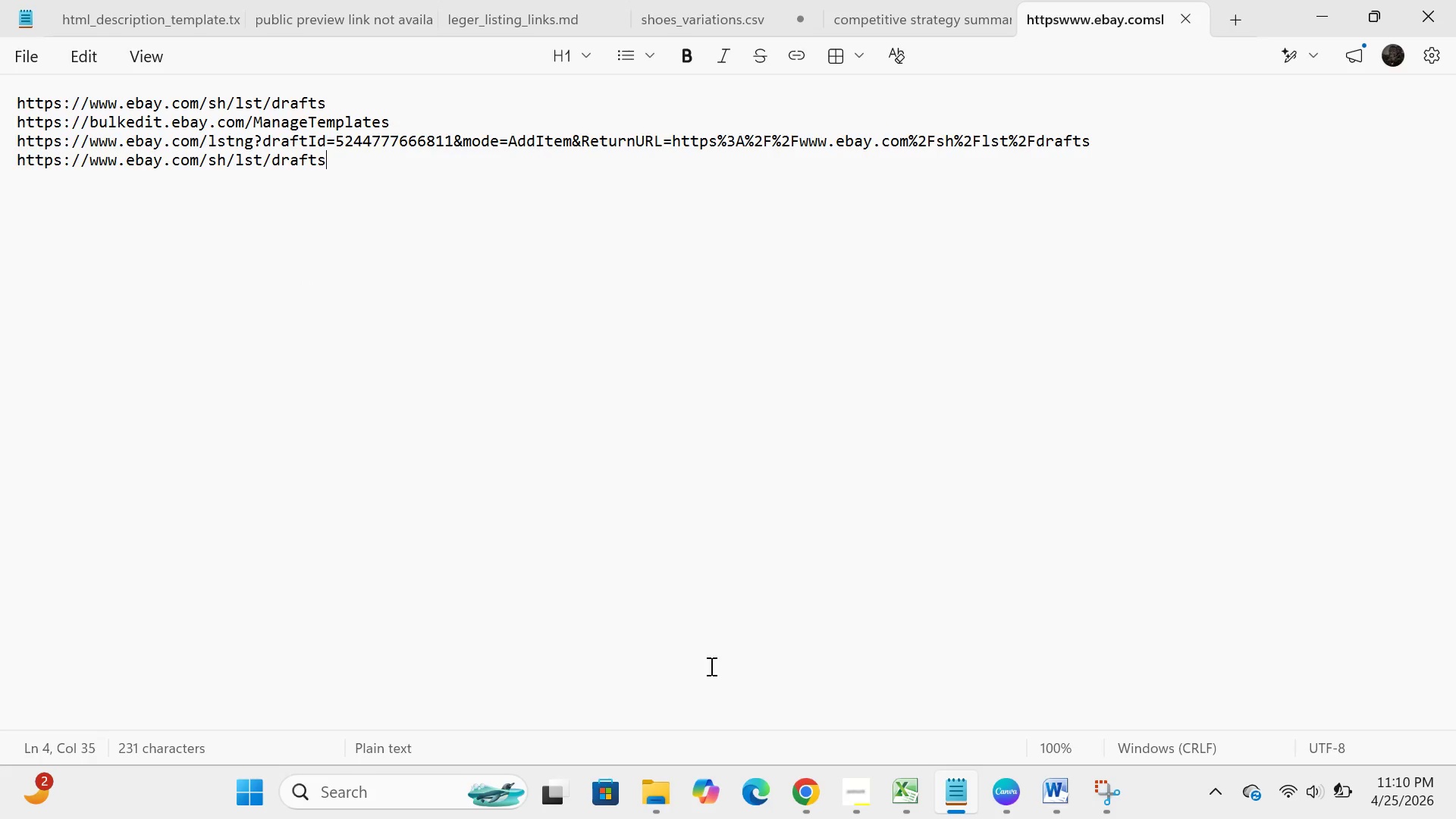 
left_click([792, 794])
 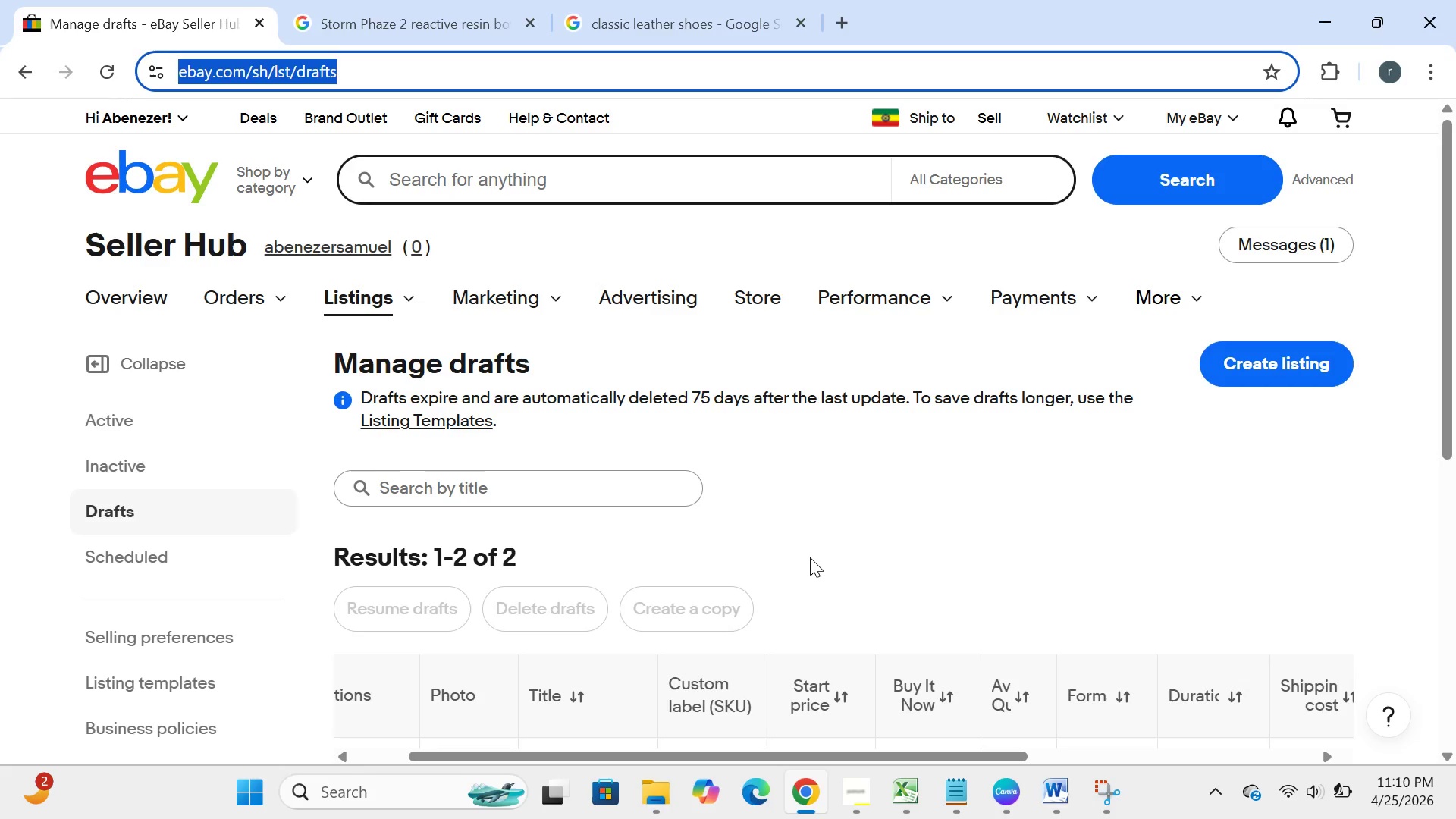 
left_click([810, 557])
 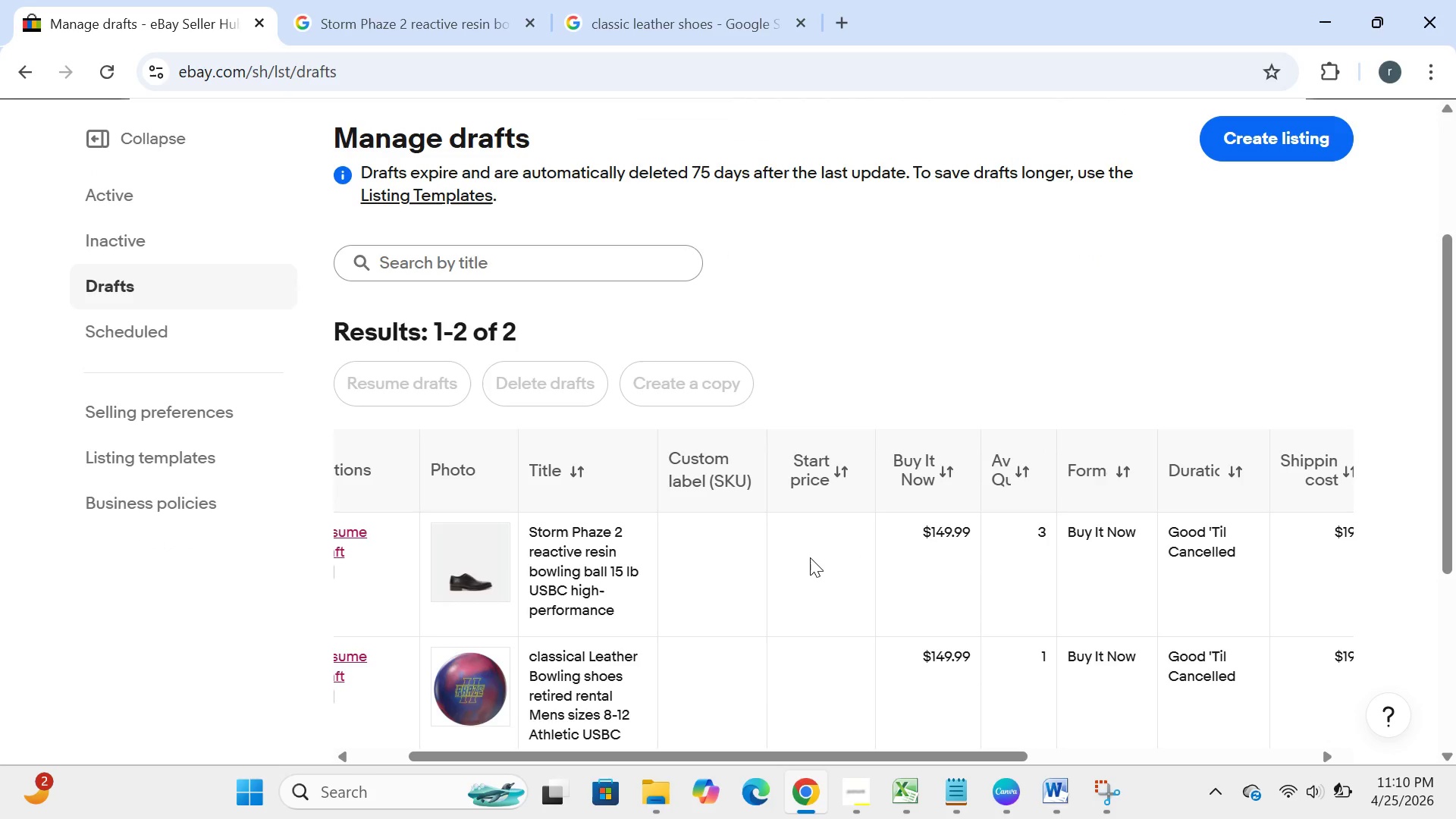 
wait(12.78)
 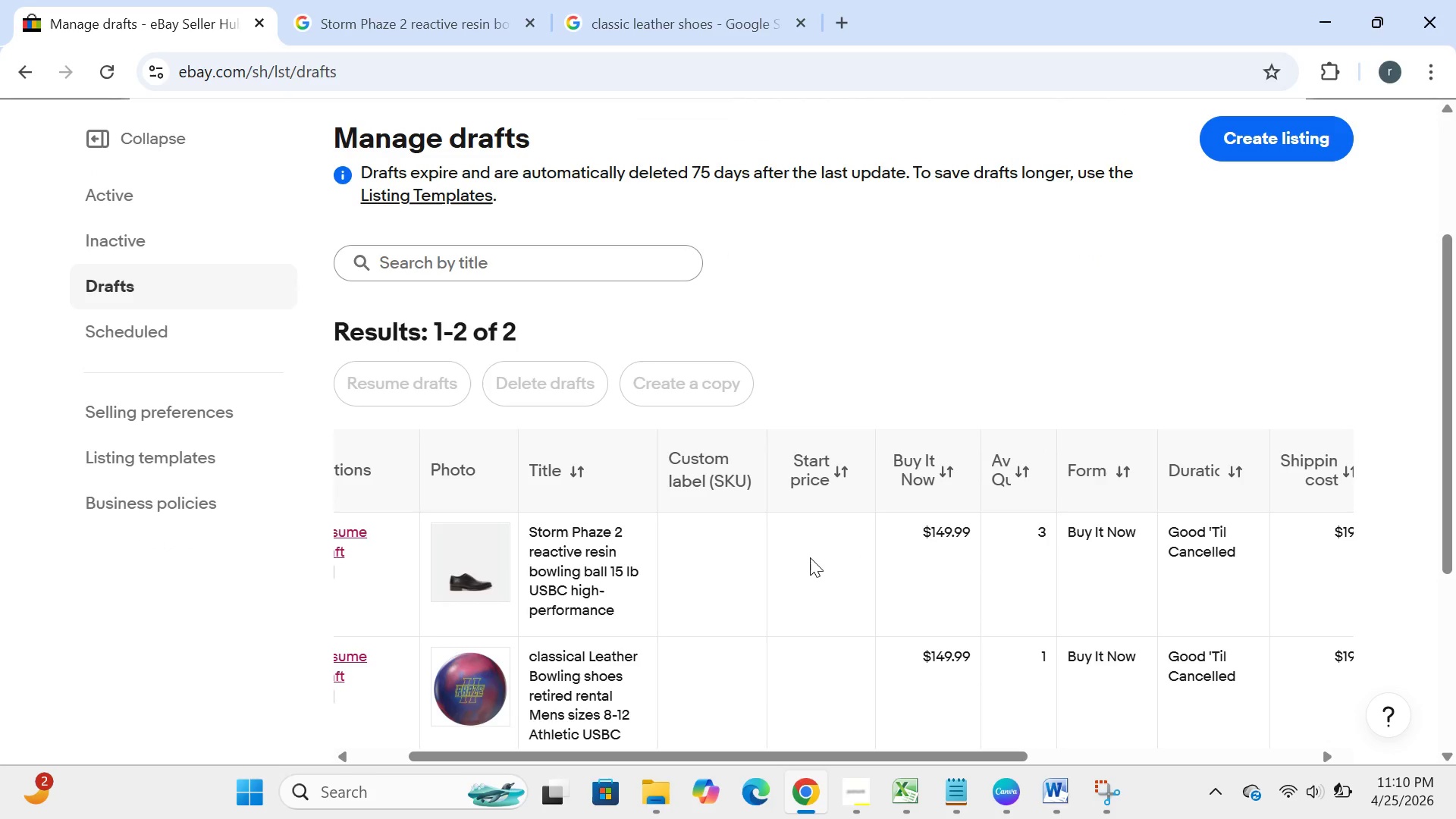 
left_click([868, 792])